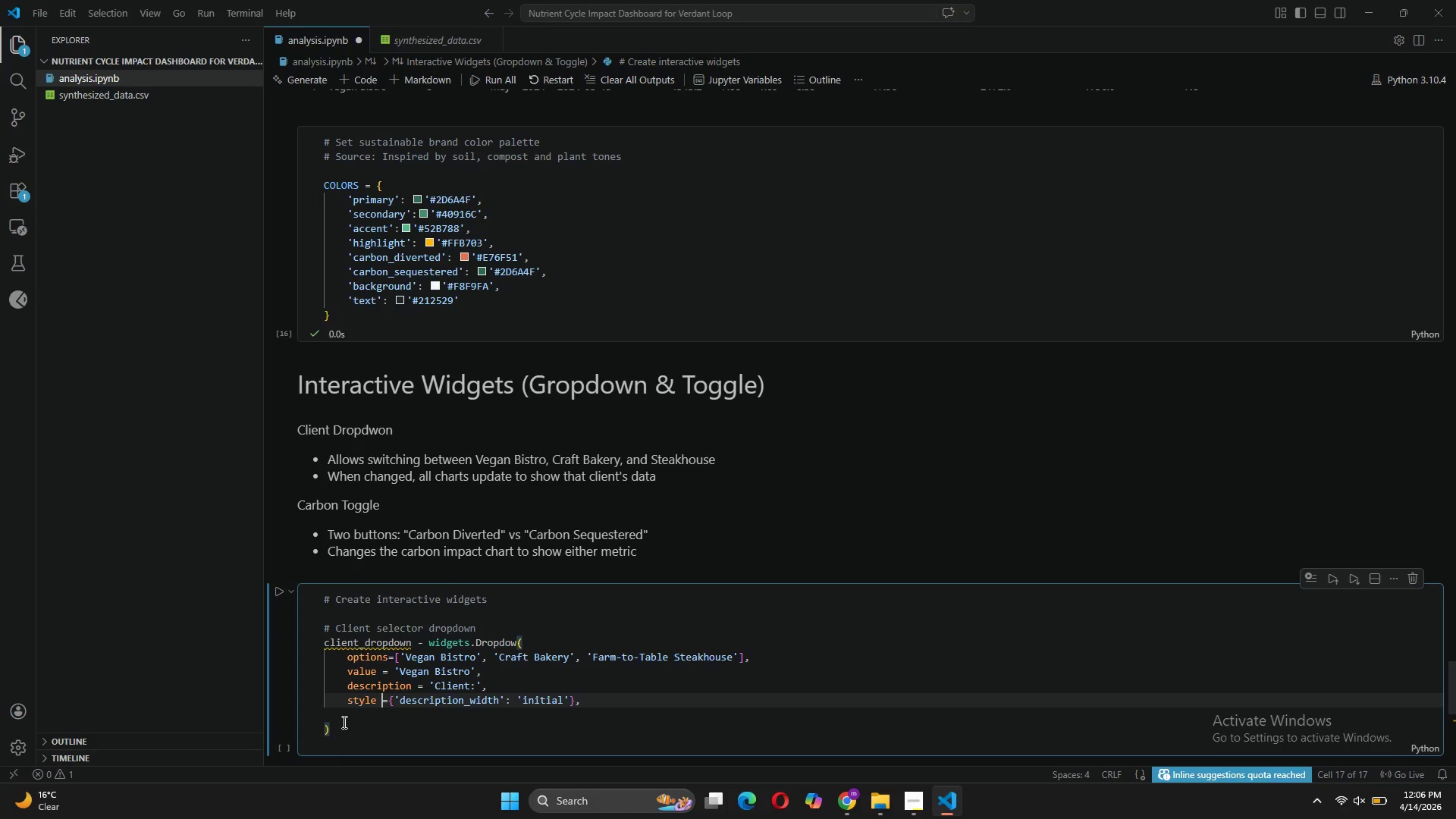 
left_click([349, 720])
 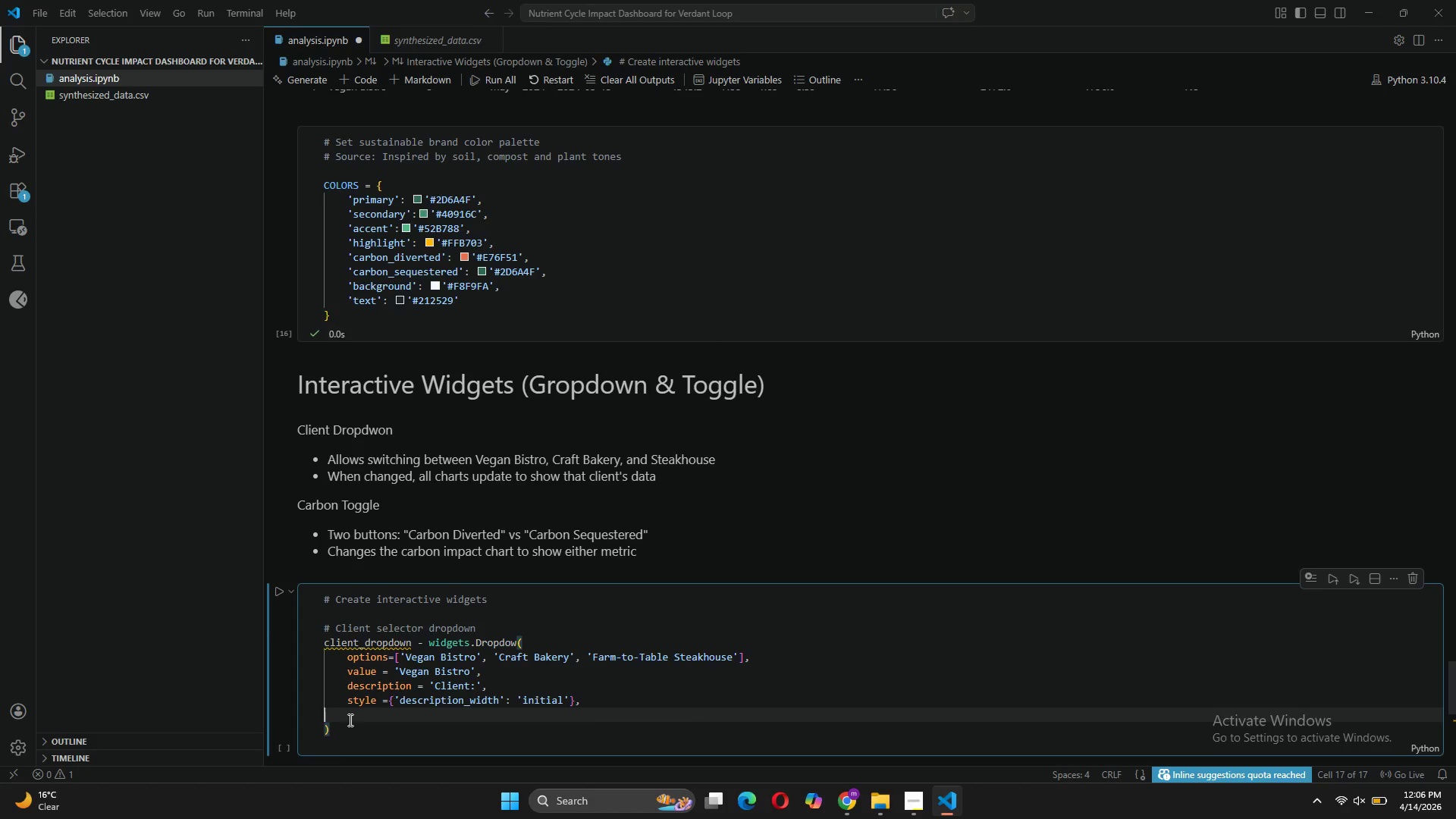 
key(Tab)
type(layout= widget)
key(Tab)
type(.Layout(width = '300px)
 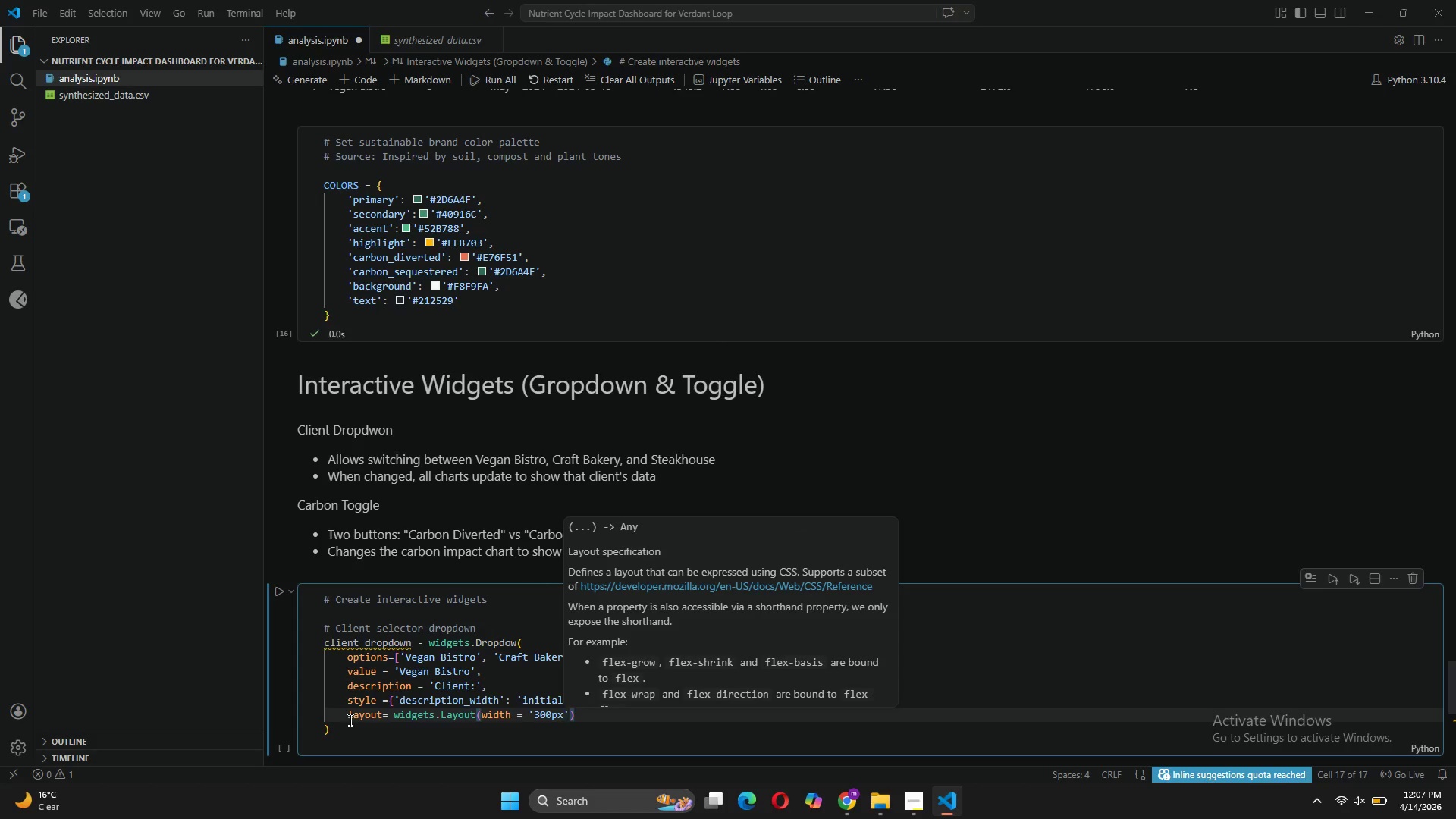 
mouse_move([379, 676])
 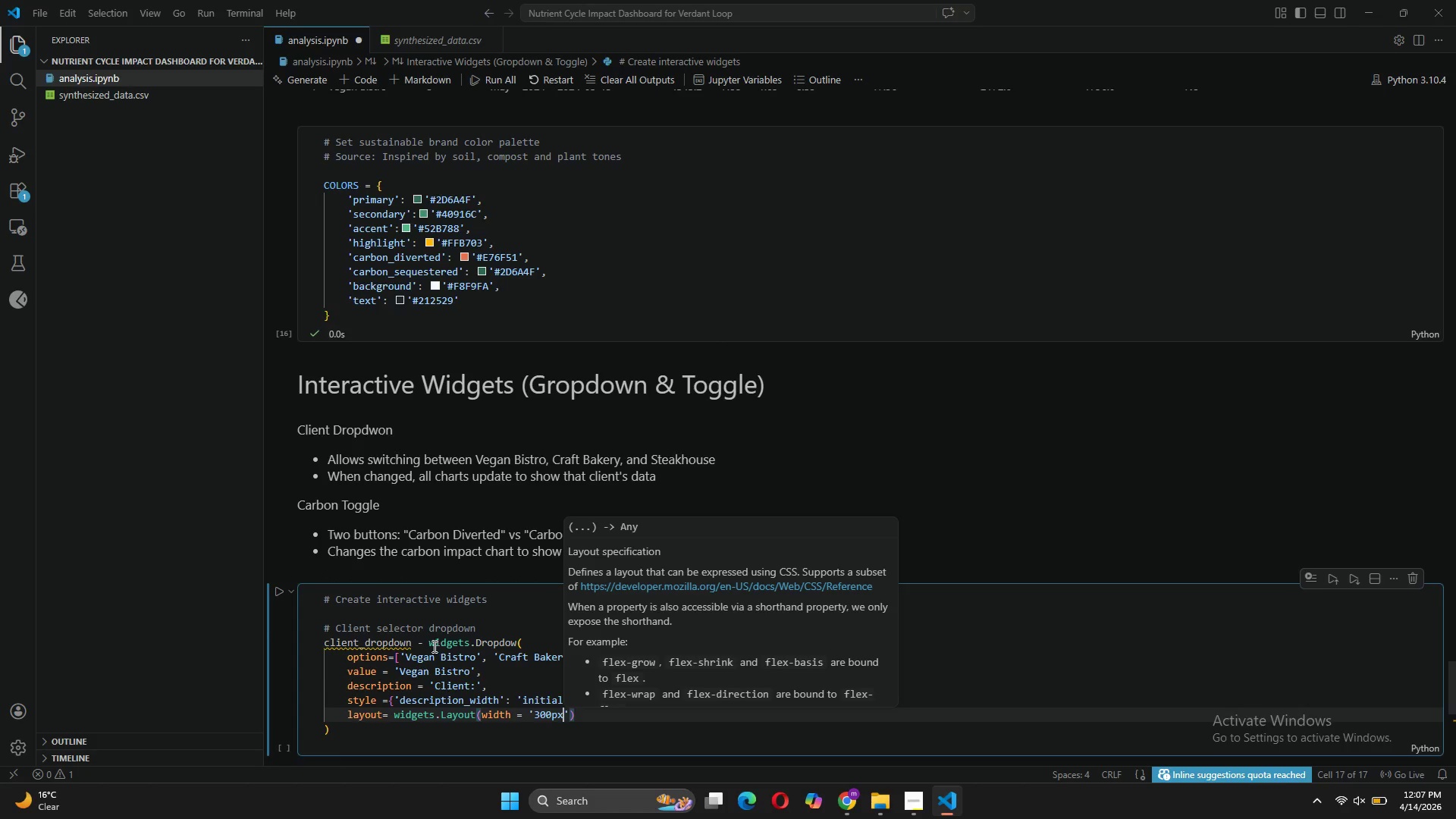 
left_click([430, 646])
 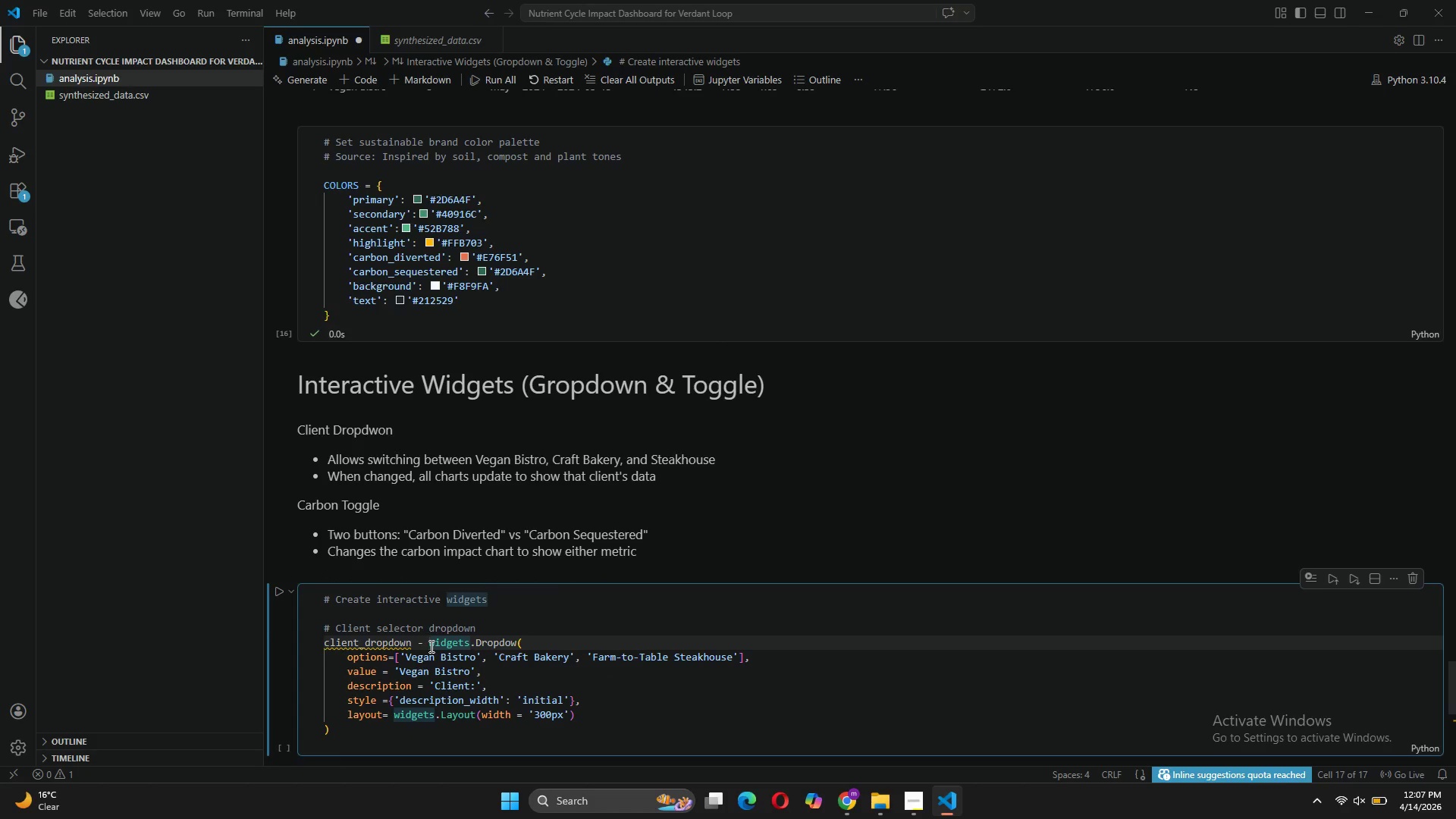 
key(Backspace)
 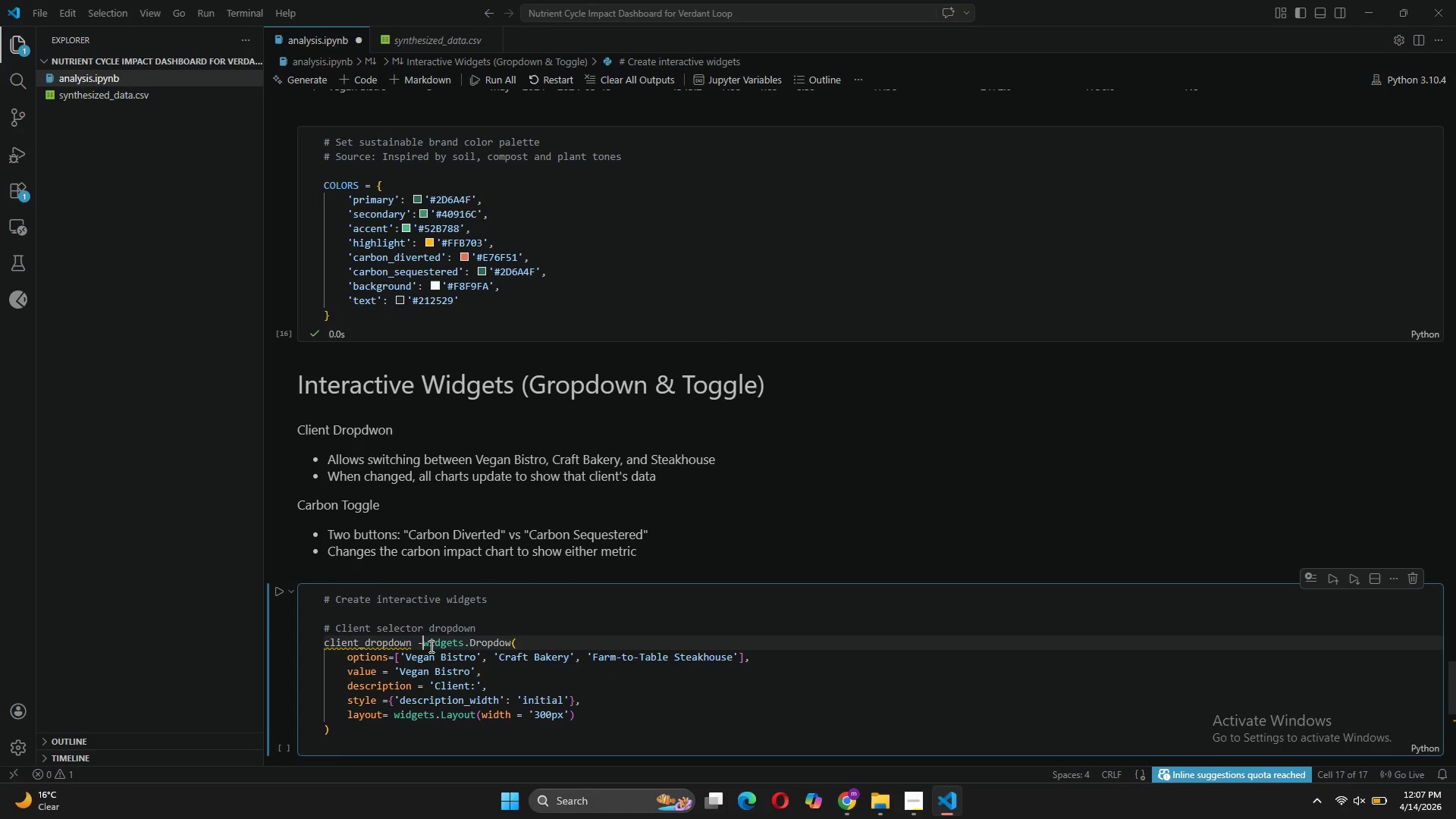 
key(Backspace)
 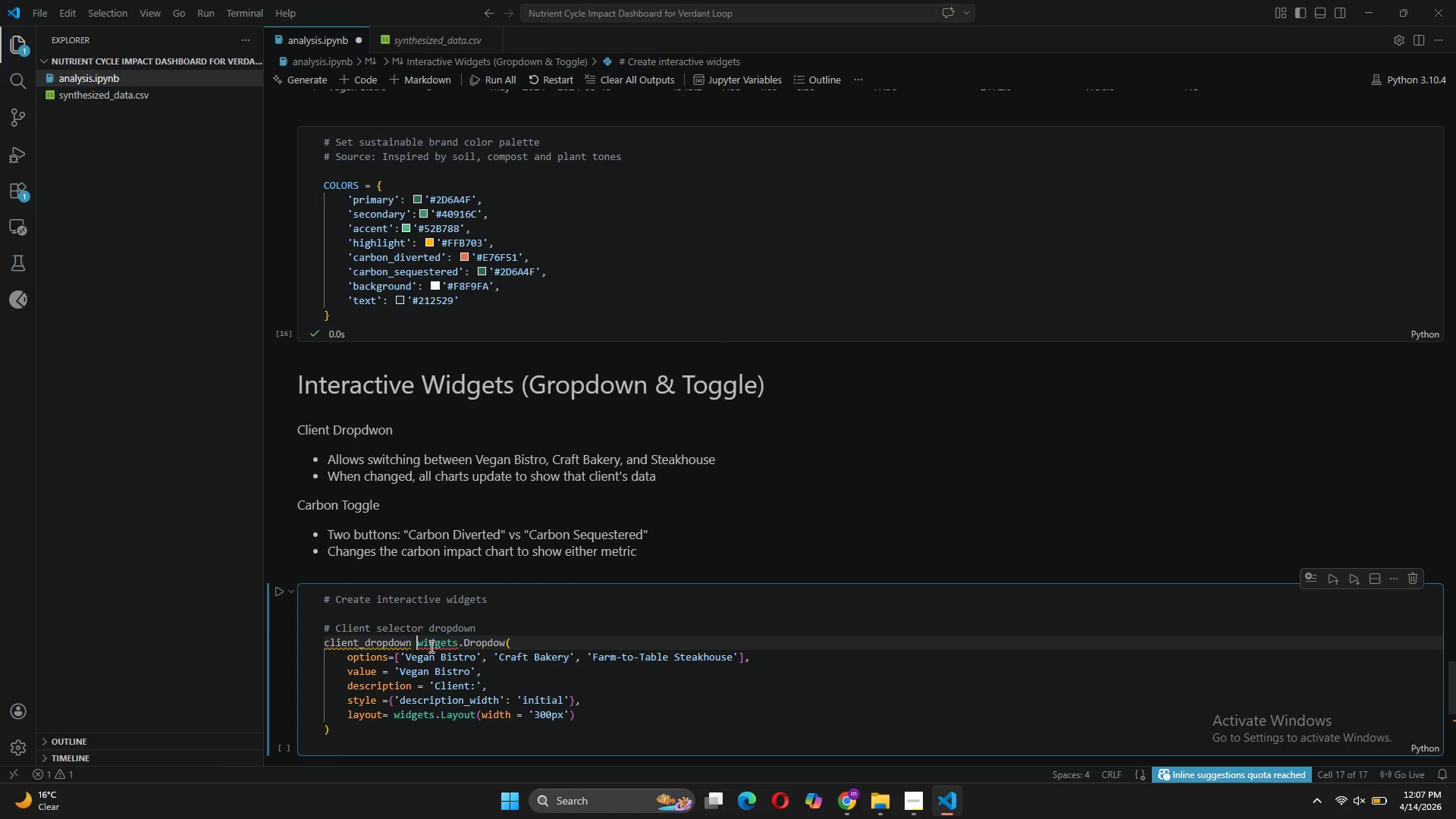 
key(Equal)
 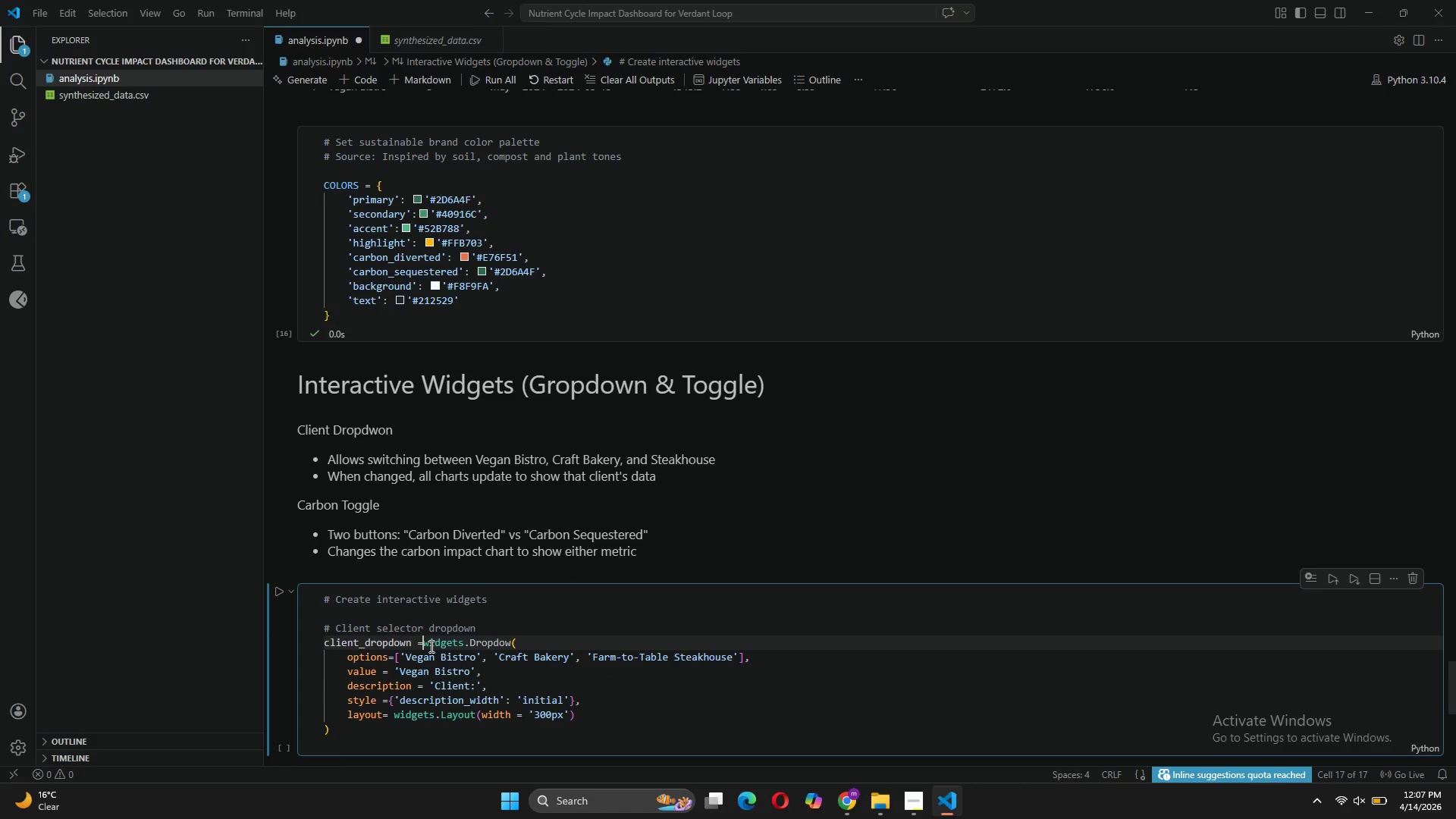 
key(Space)
 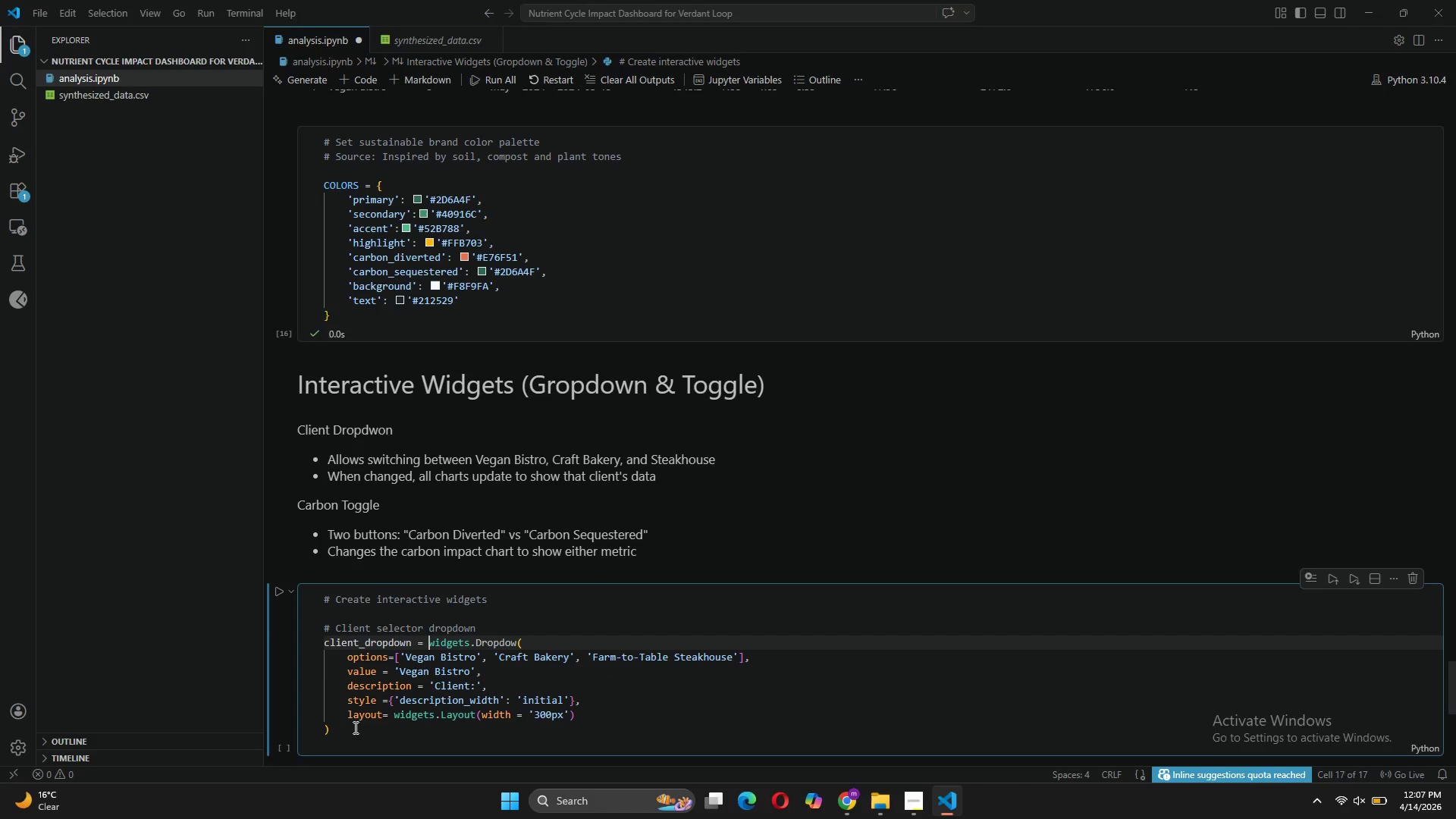 
left_click([354, 727])
 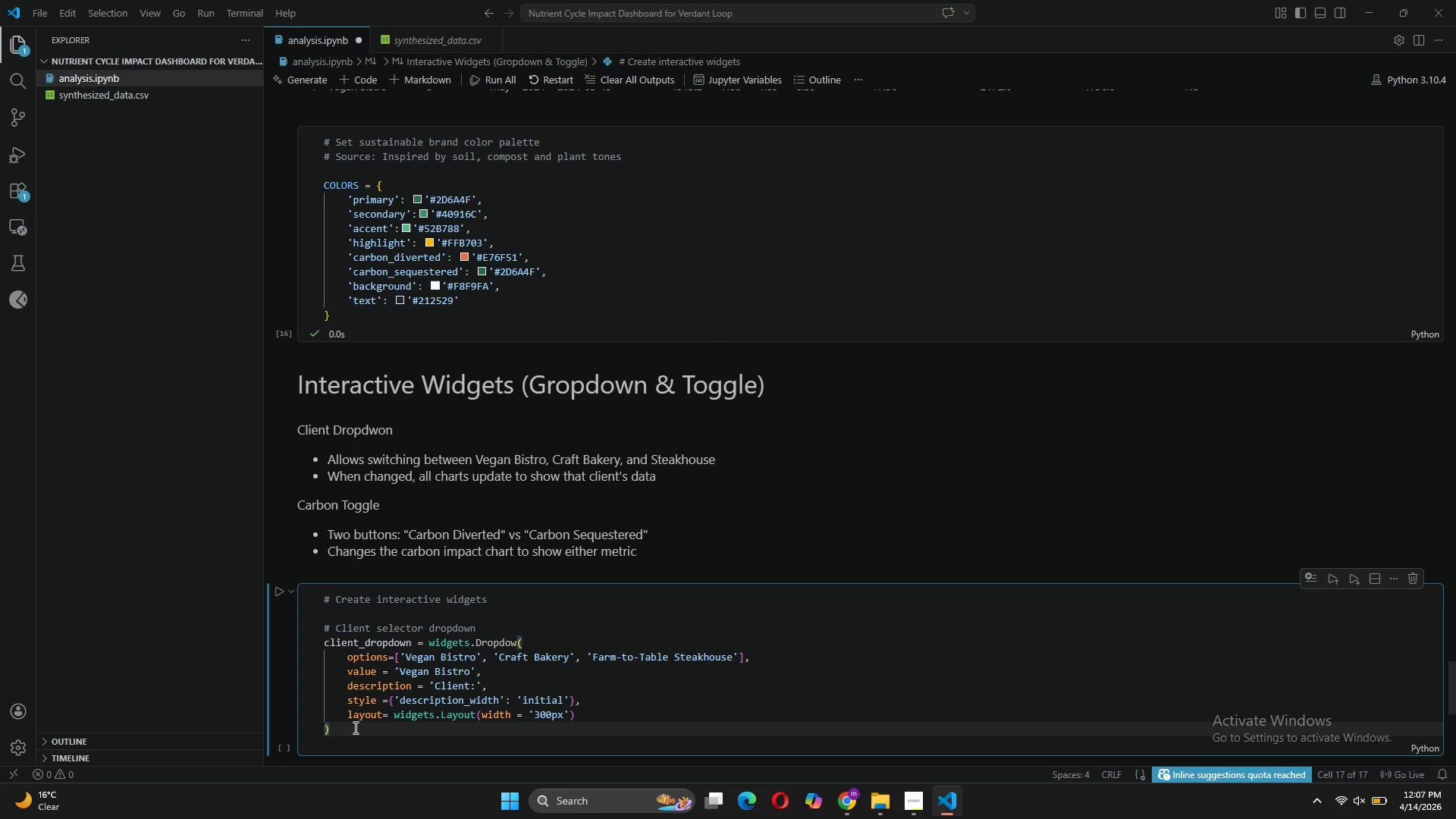 
key(Enter)
 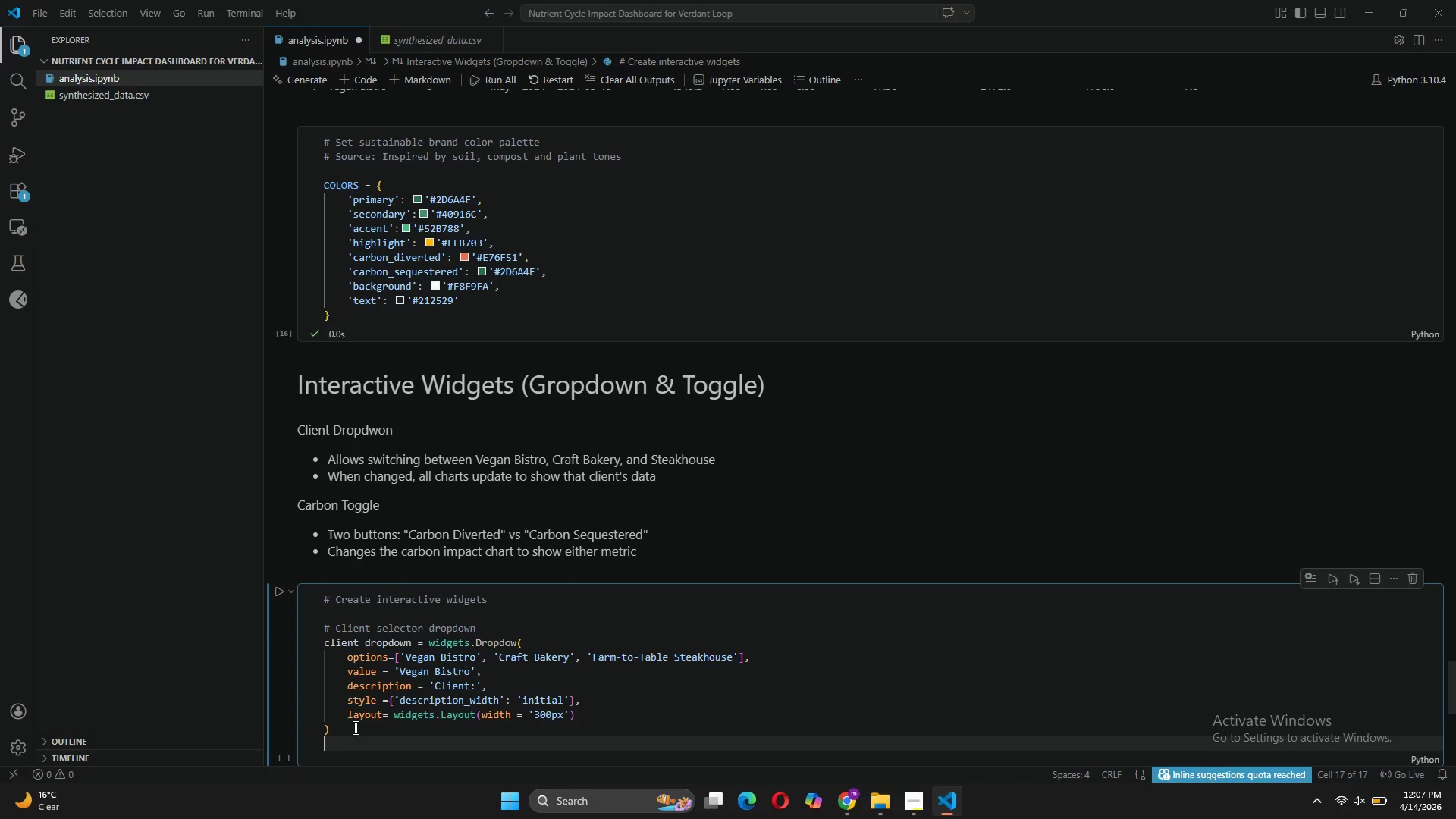 
key(Enter)
 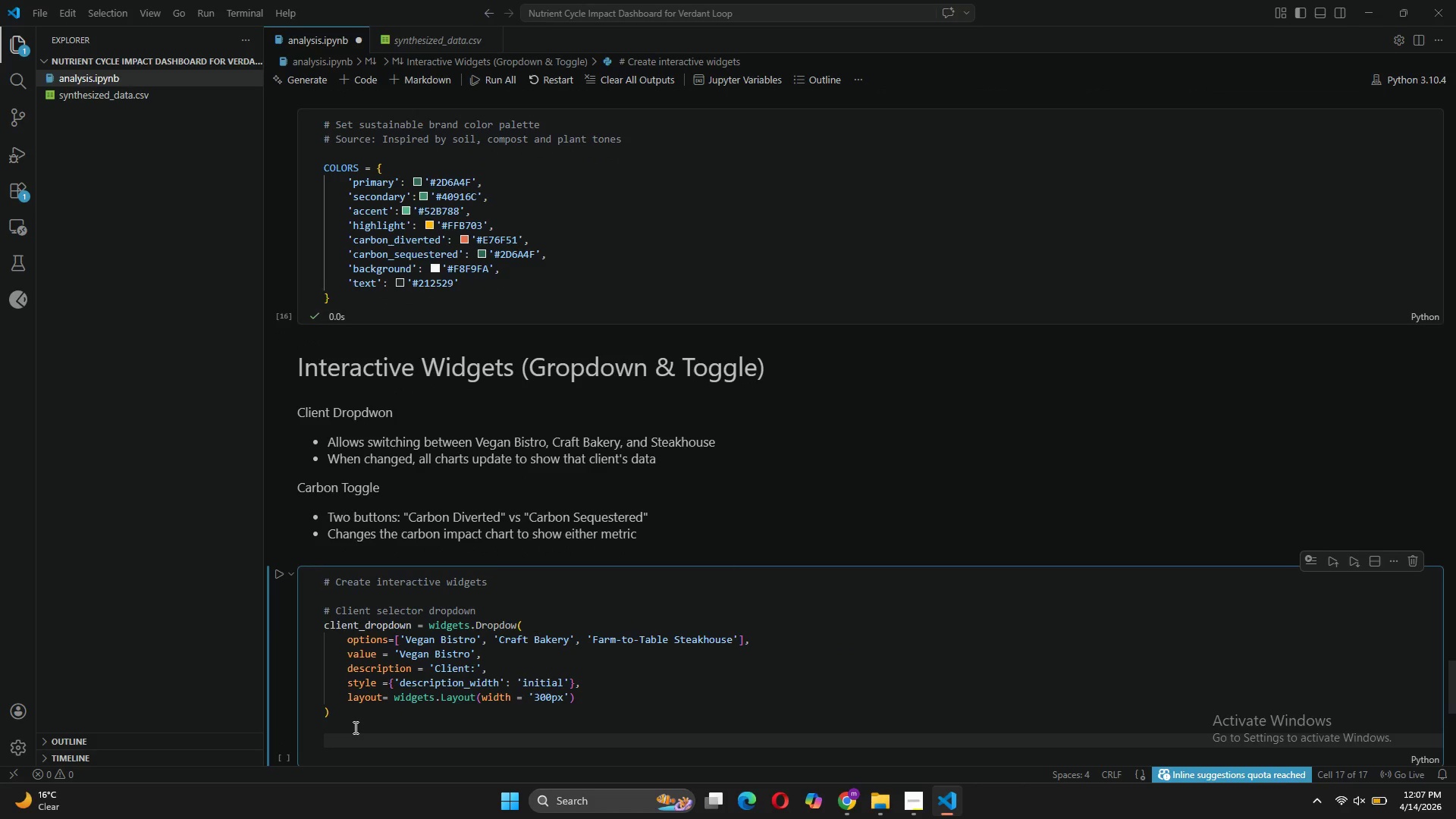 
type(# Carbon toggle buttons)
 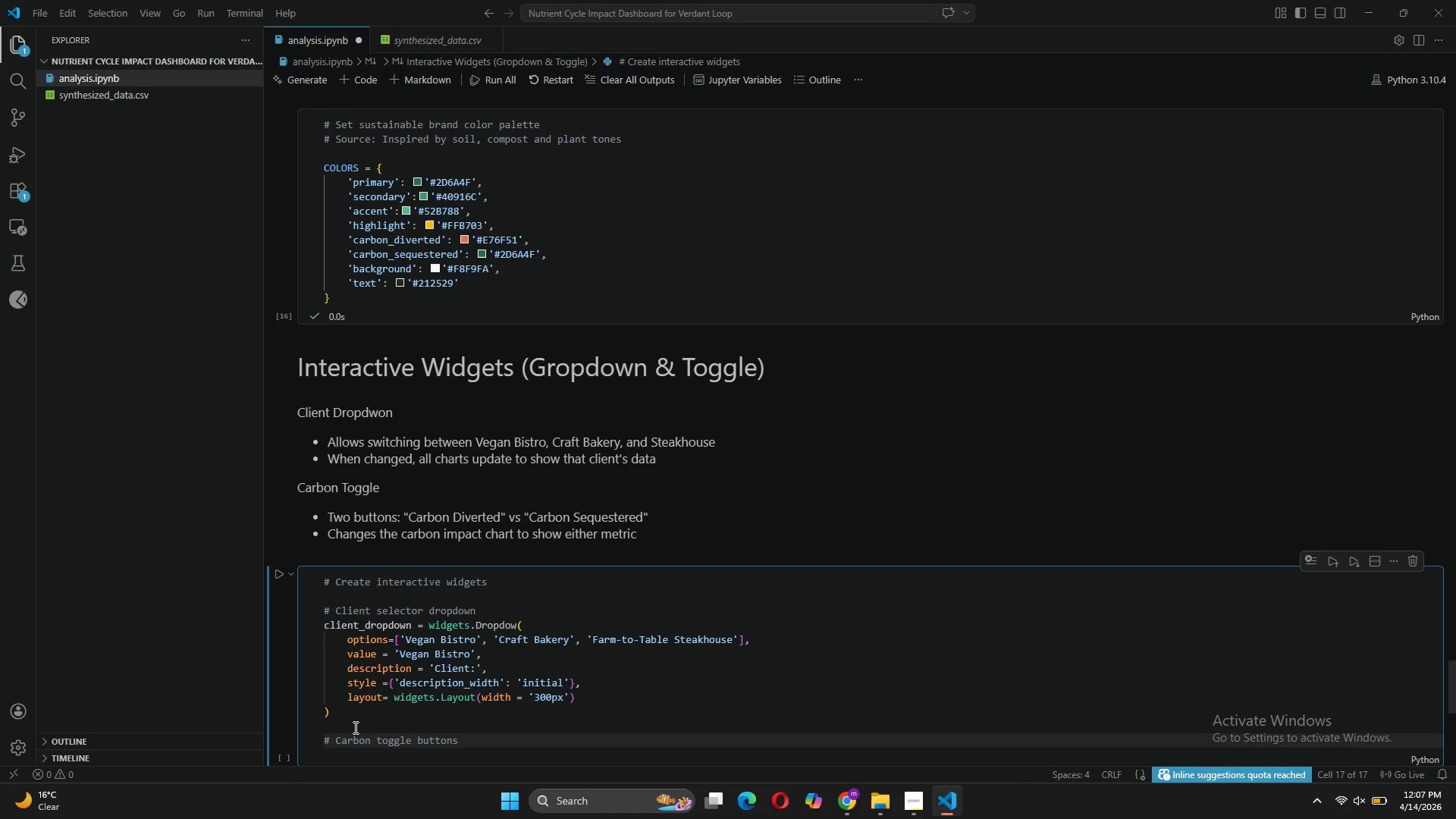 
key(Enter)
 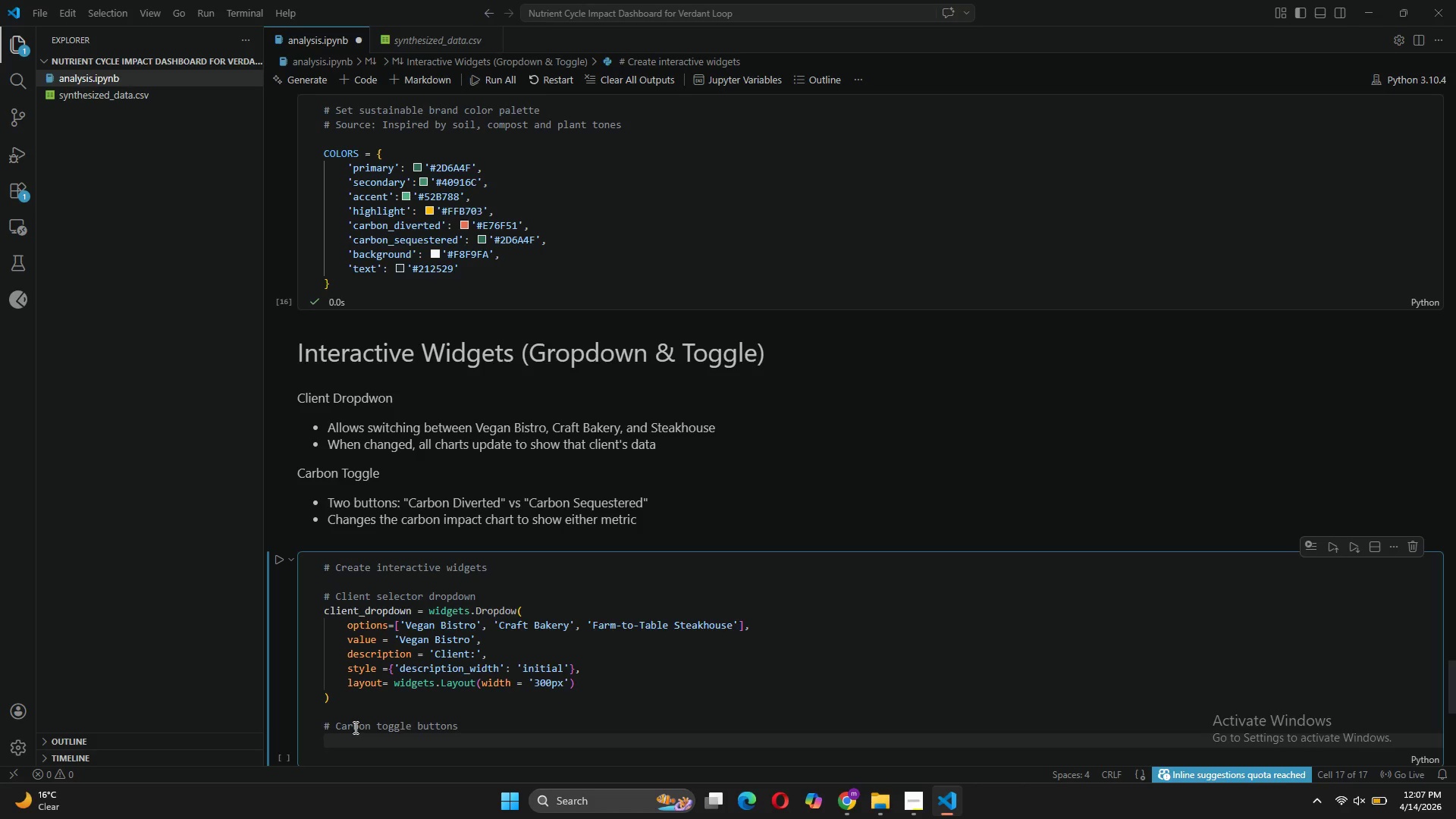 
type(carbon_toggle = widge)
key(Tab)
type(.Togg)
key(Tab)
type())
key(Backspace)
type(()
 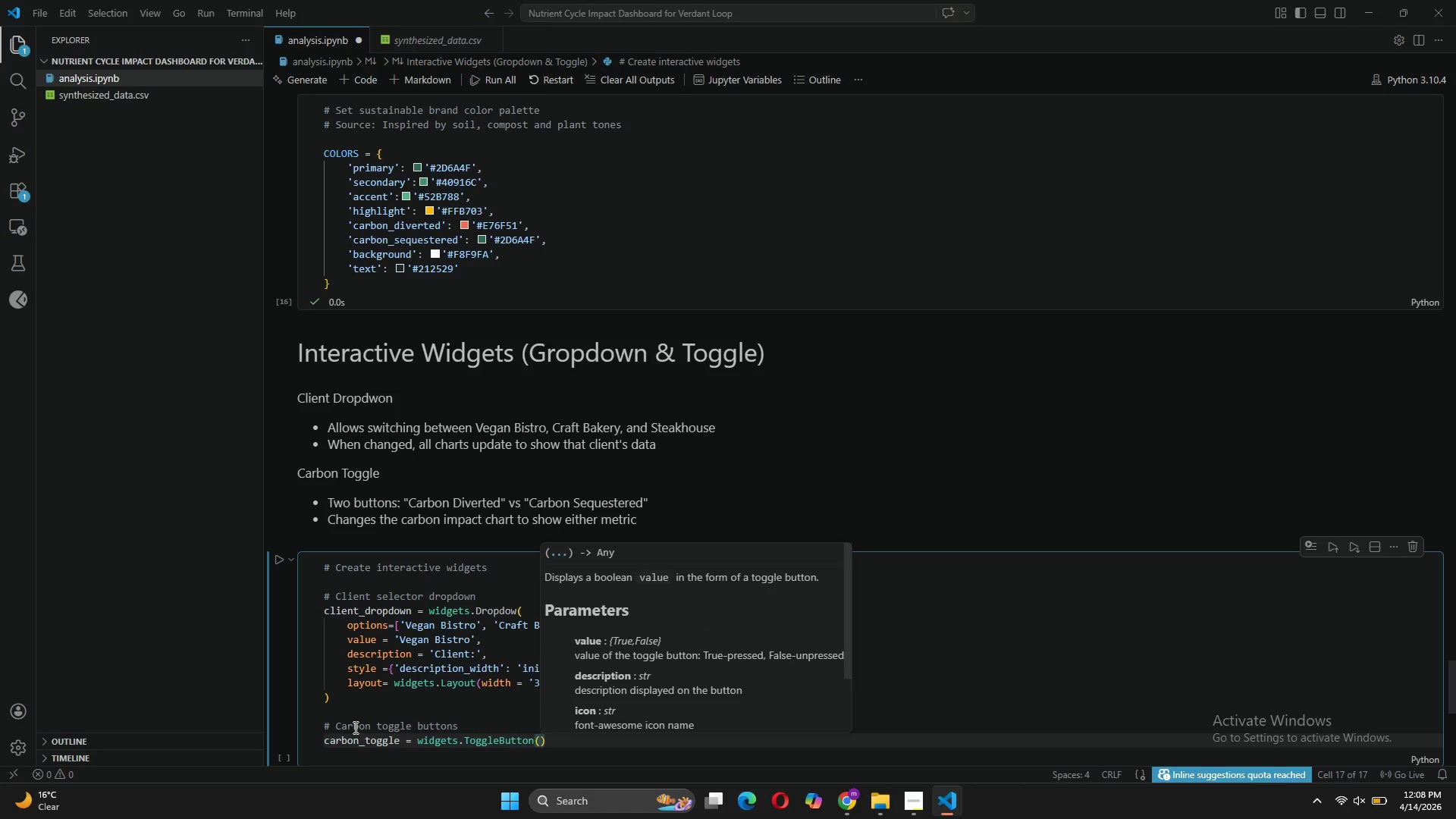 
key(Enter)
 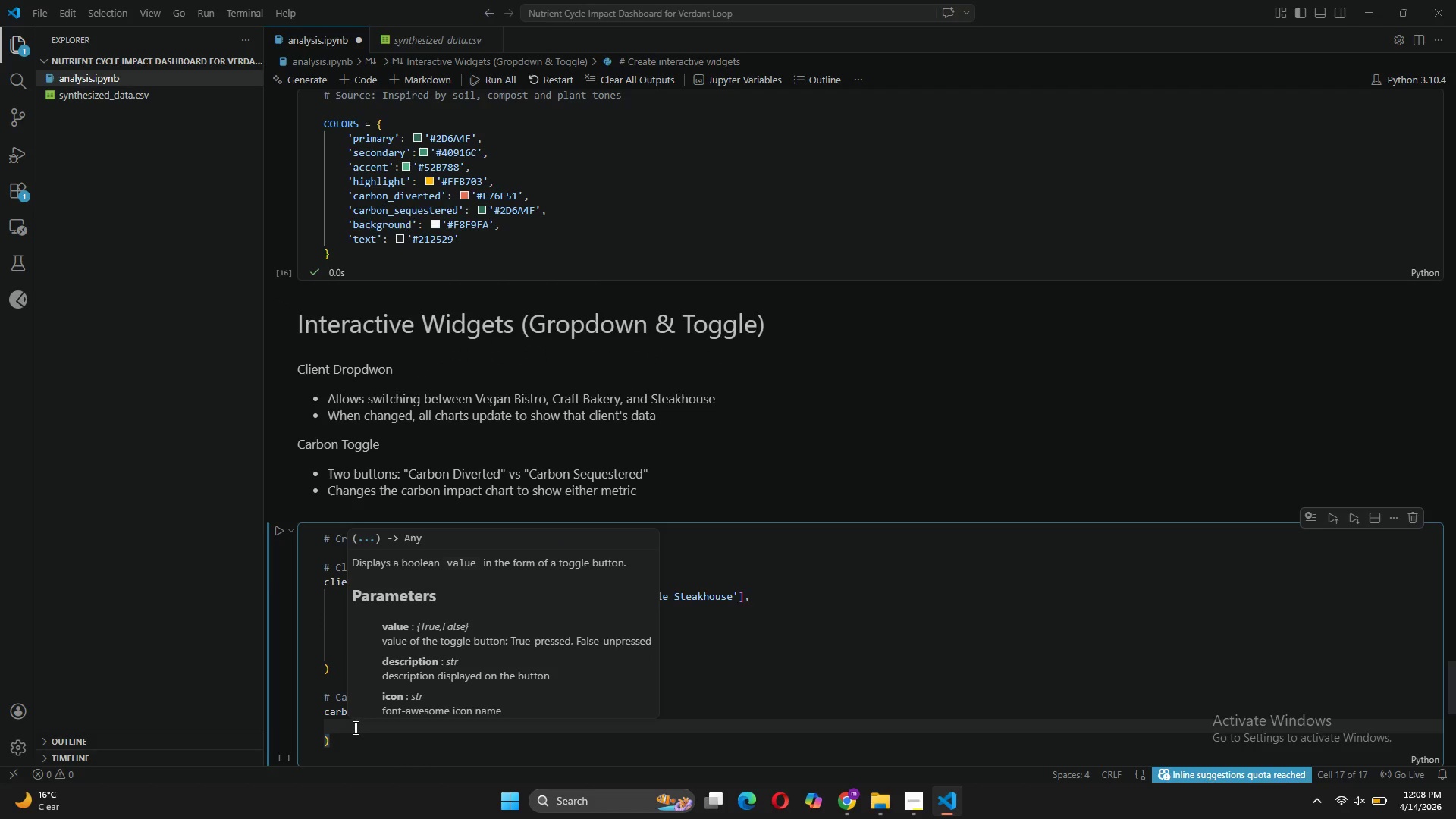 
type(options=['carbo)
 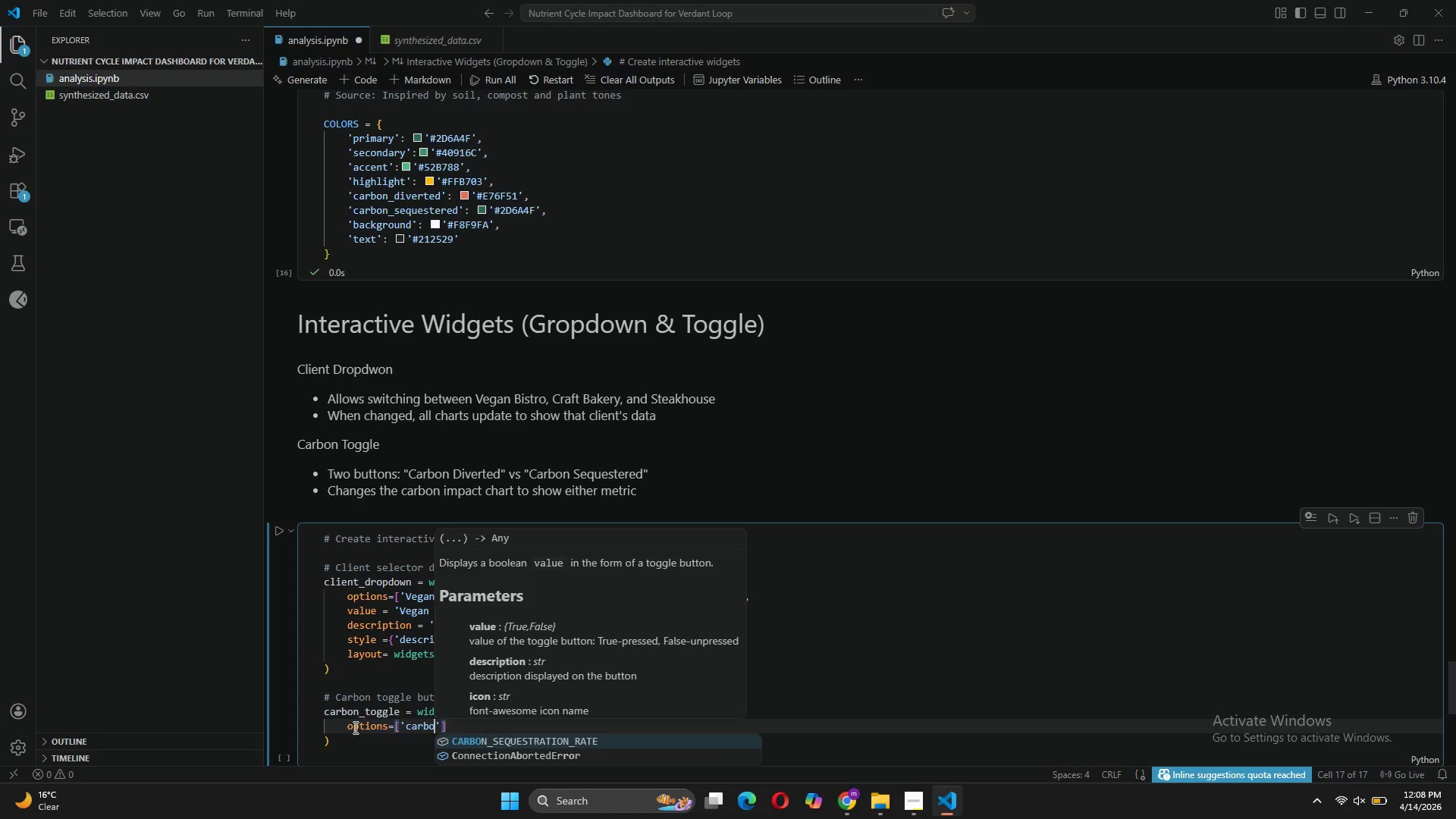 
key(ArrowLeft)
 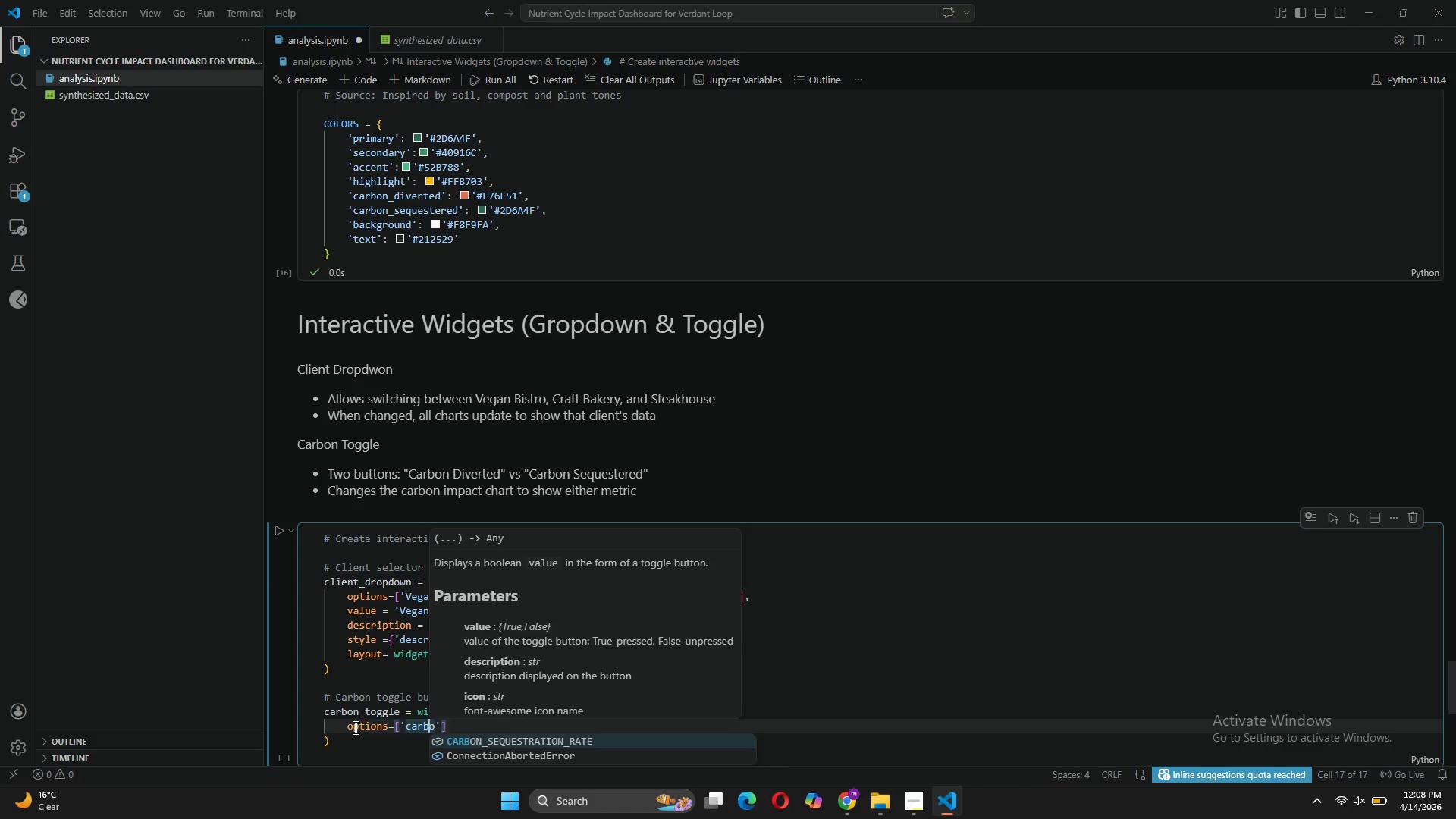 
key(ArrowLeft)
 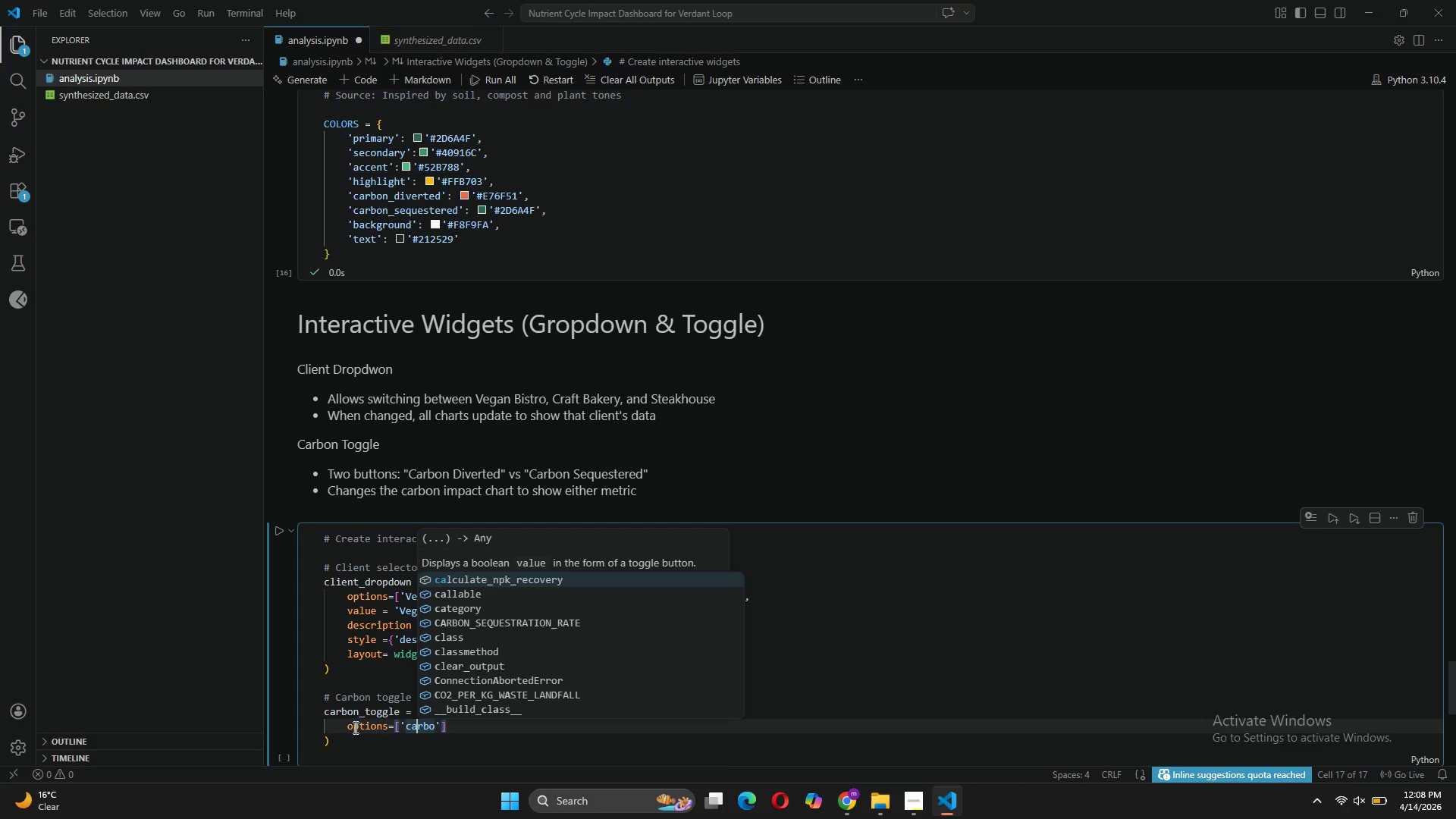 
key(ArrowLeft)
 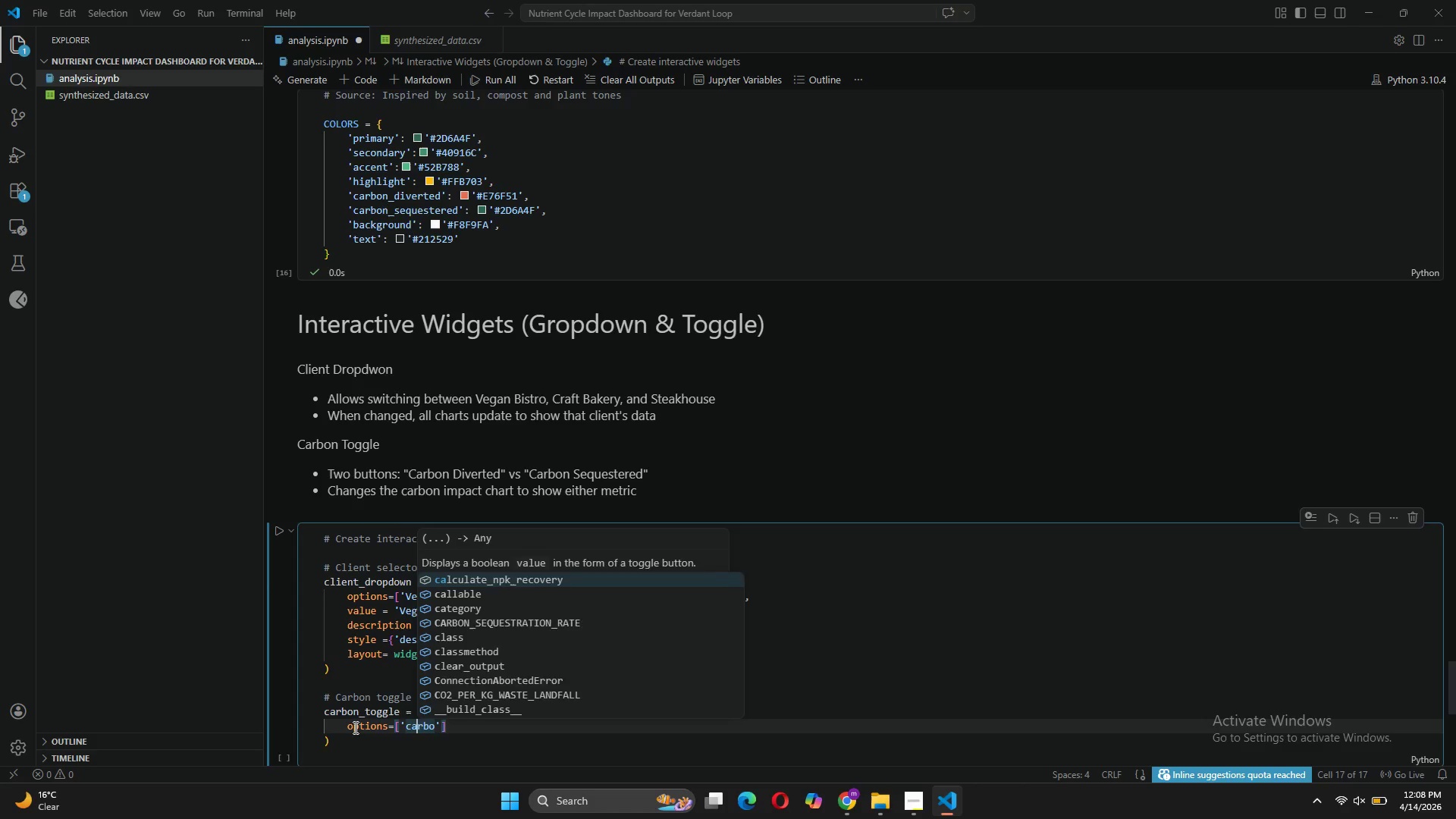 
key(ArrowLeft)
 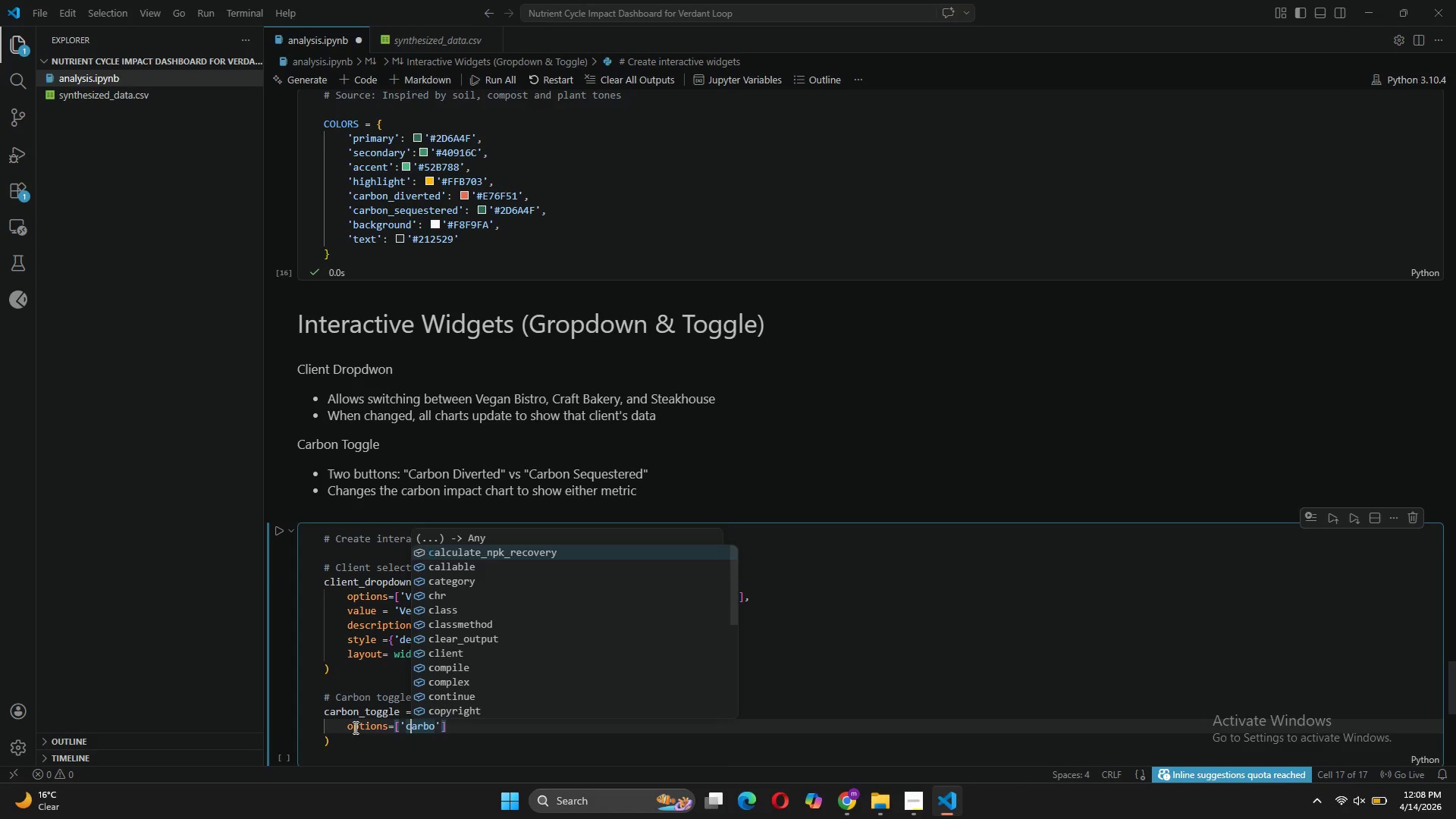 
key(Backspace)
 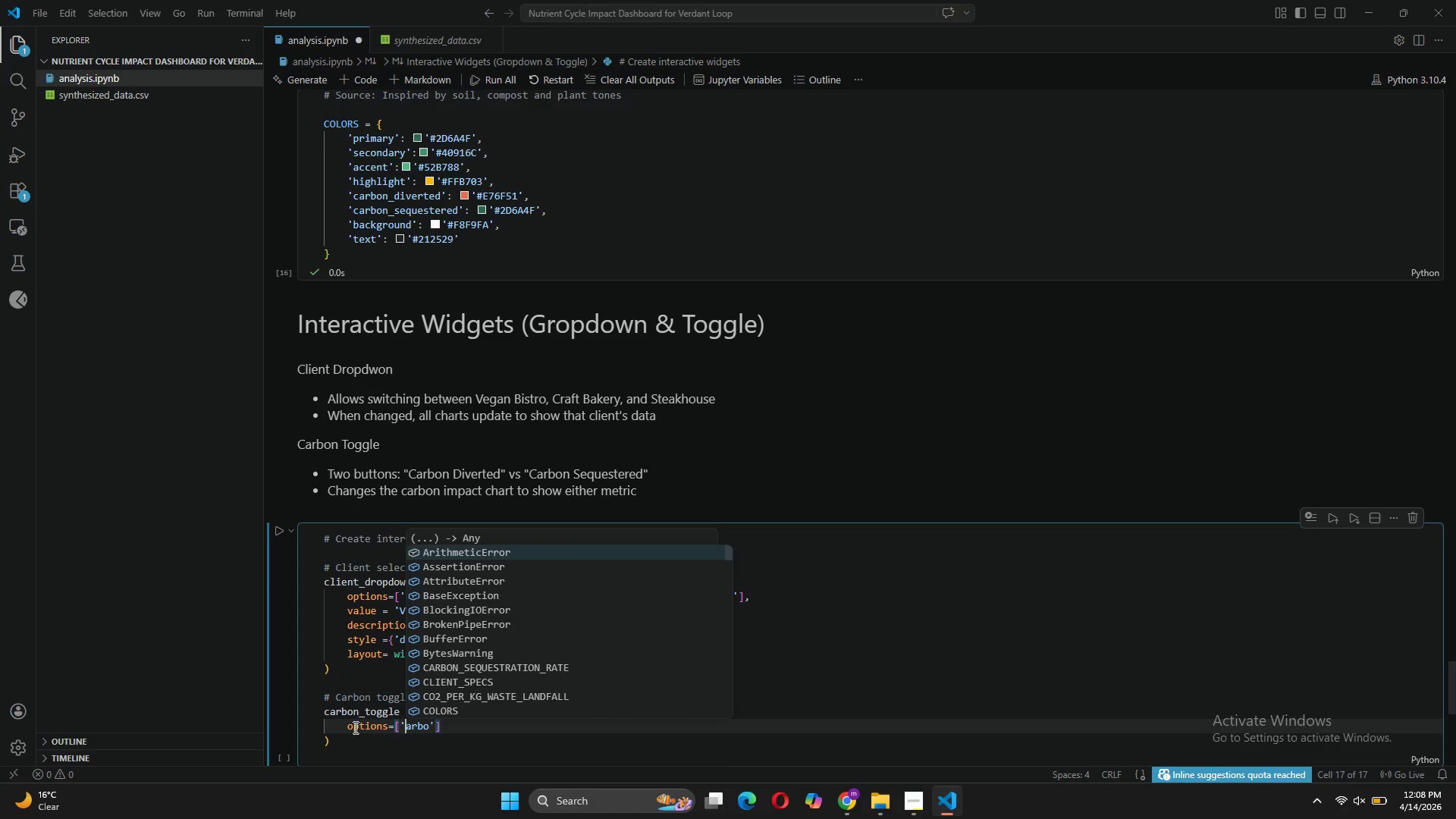 
key(CapsLock)
 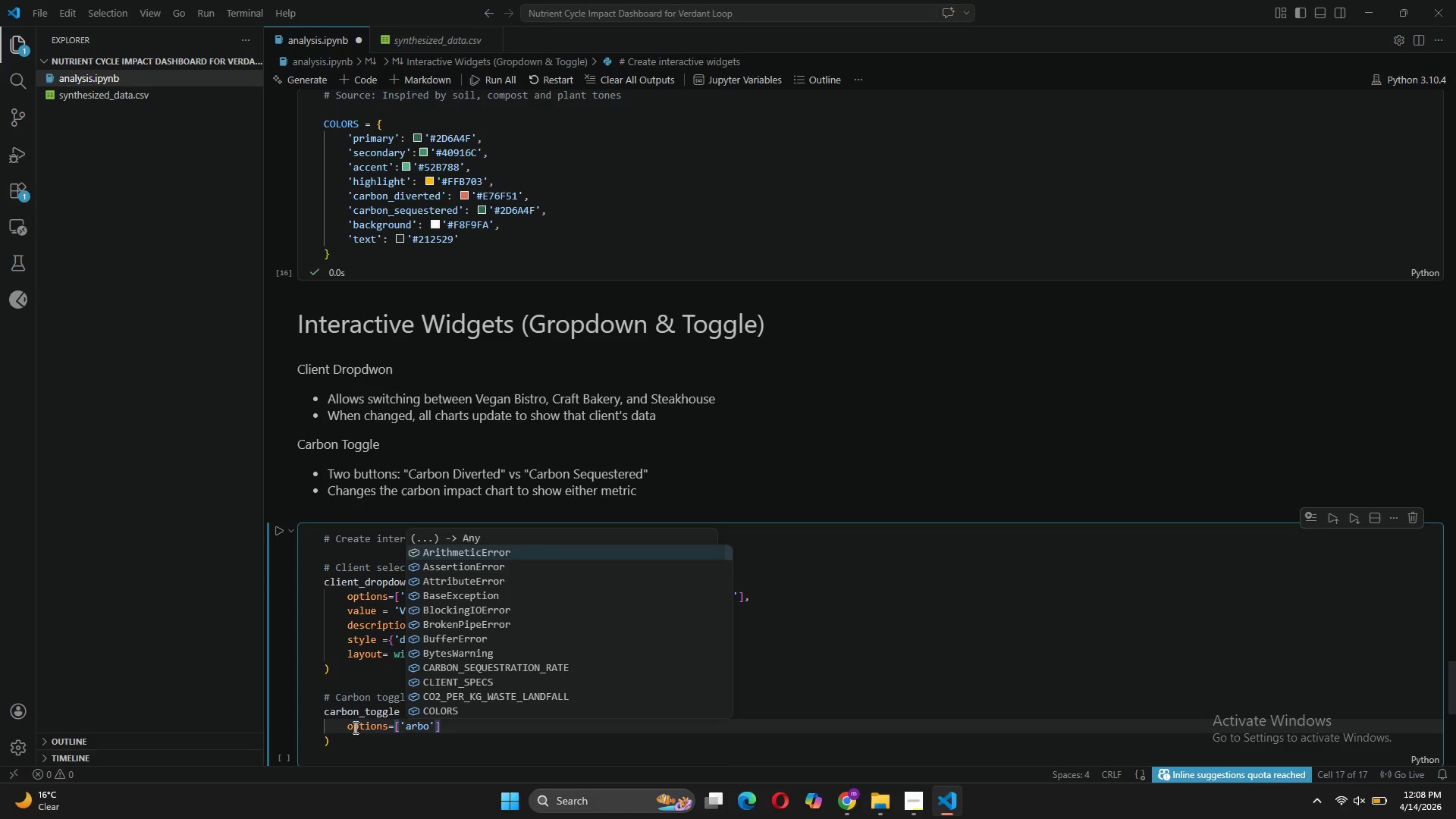 
key(C)
 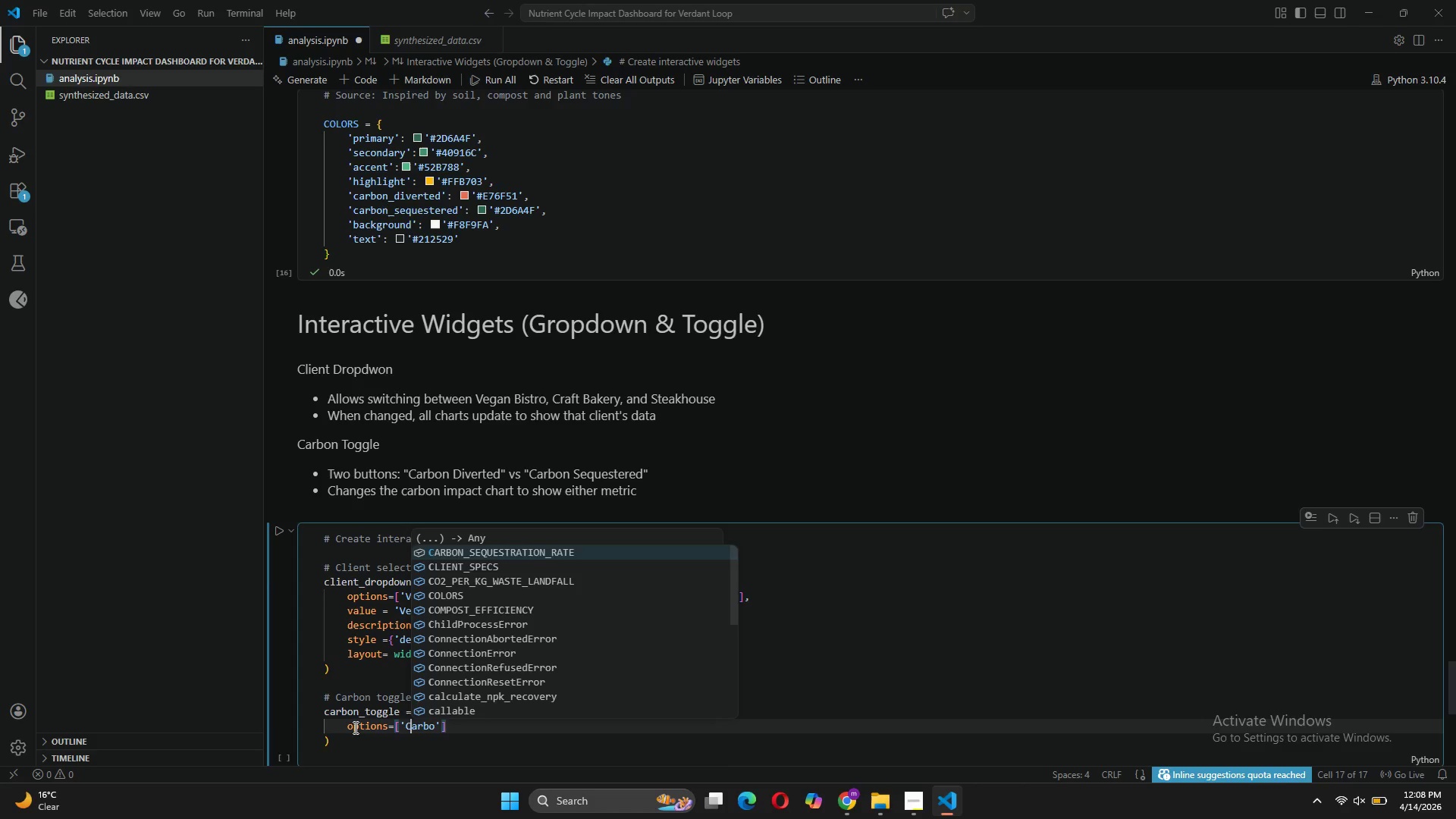 
key(CapsLock)
 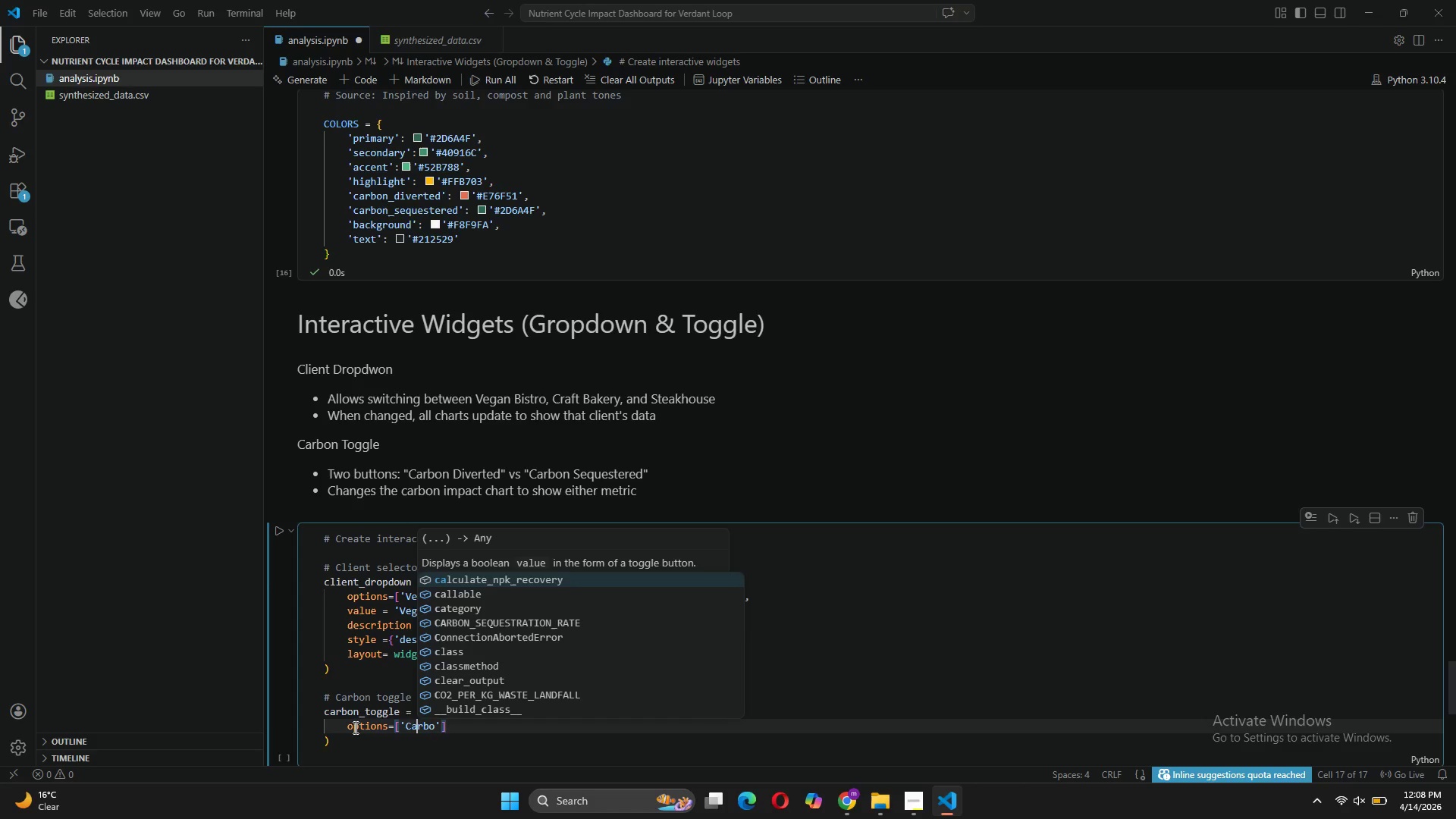 
key(ArrowRight)
 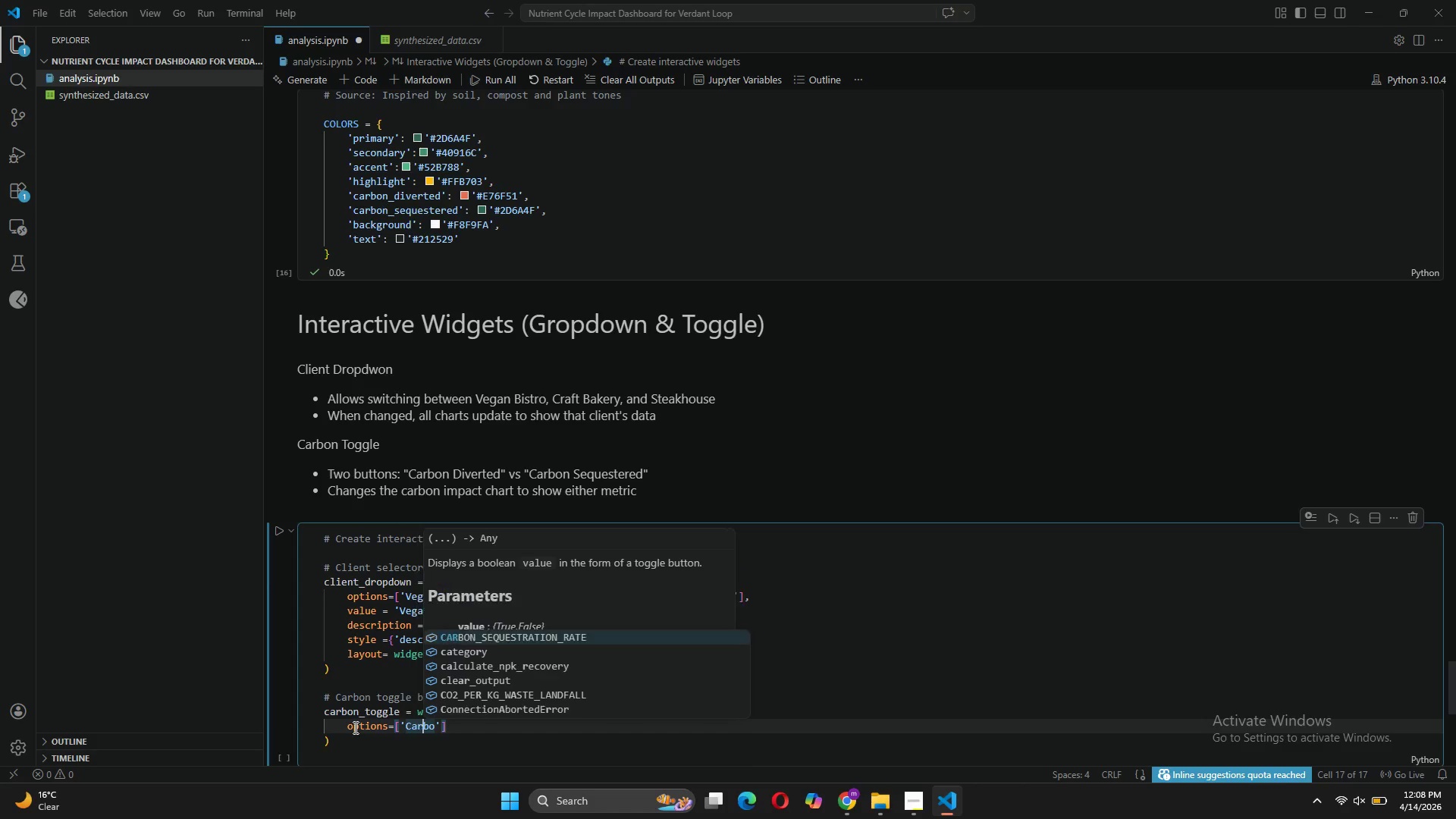 
key(ArrowRight)
 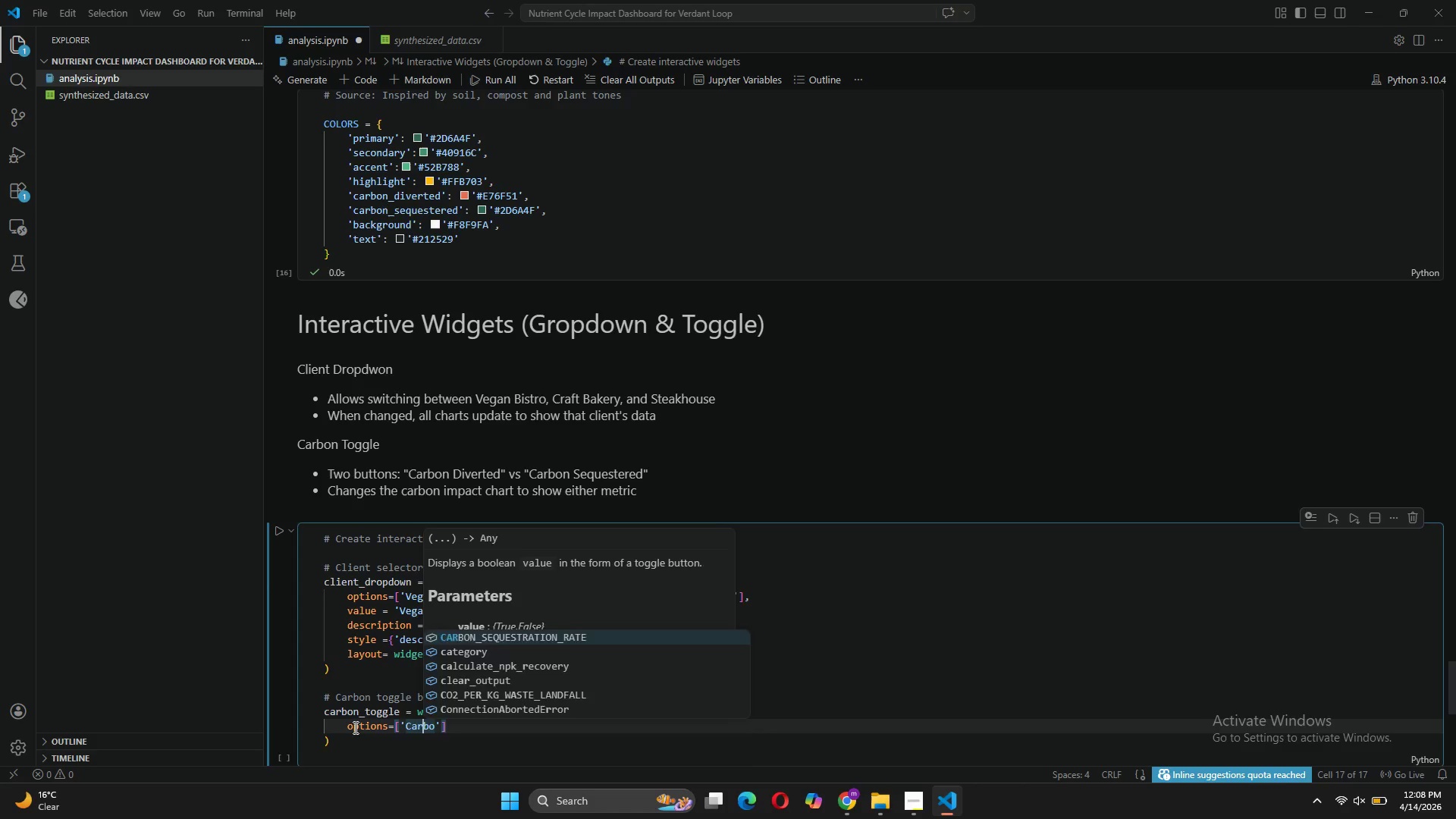 
key(ArrowRight)
 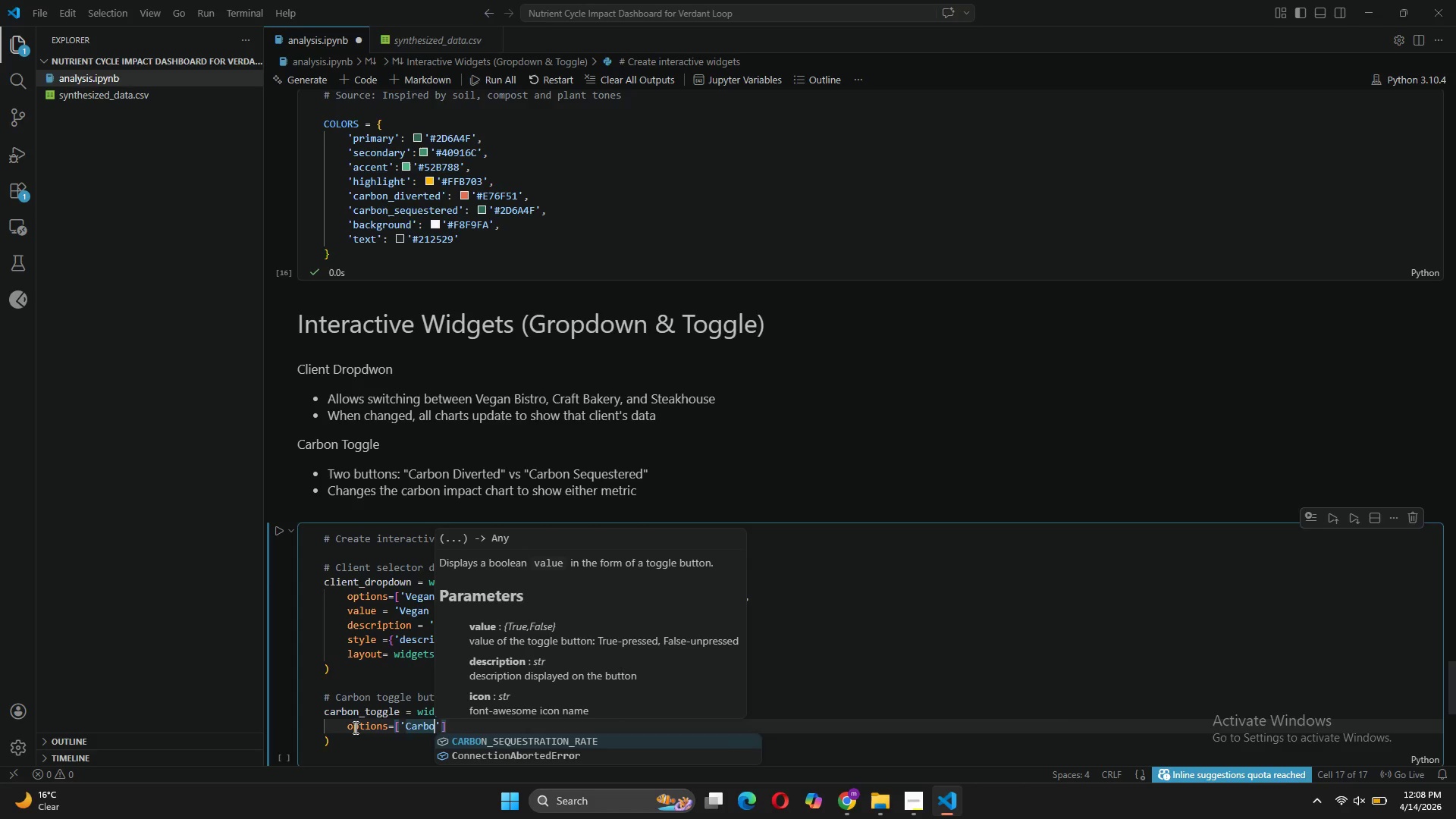 
key(ArrowRight)
 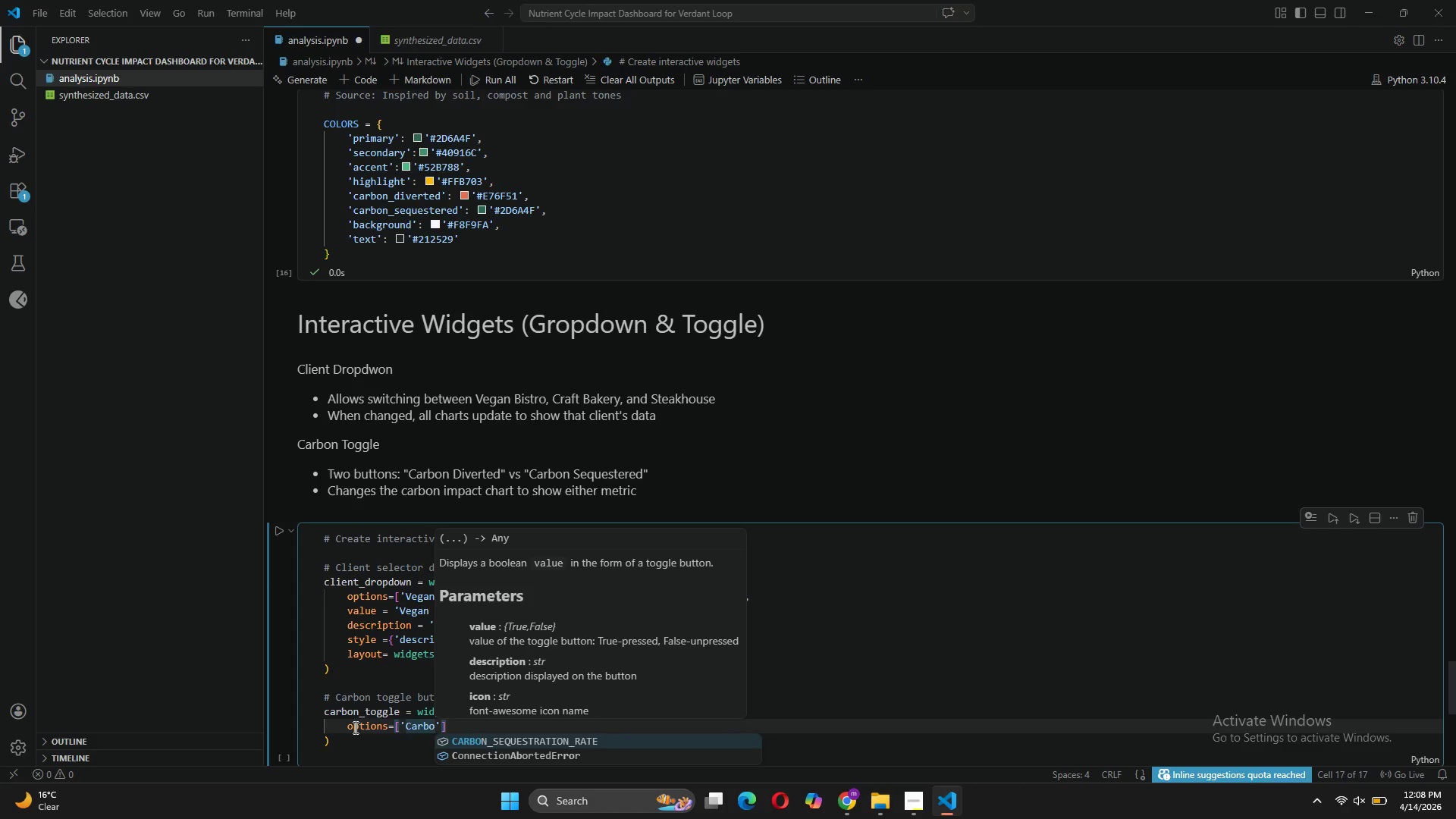 
type(n Diverted)
 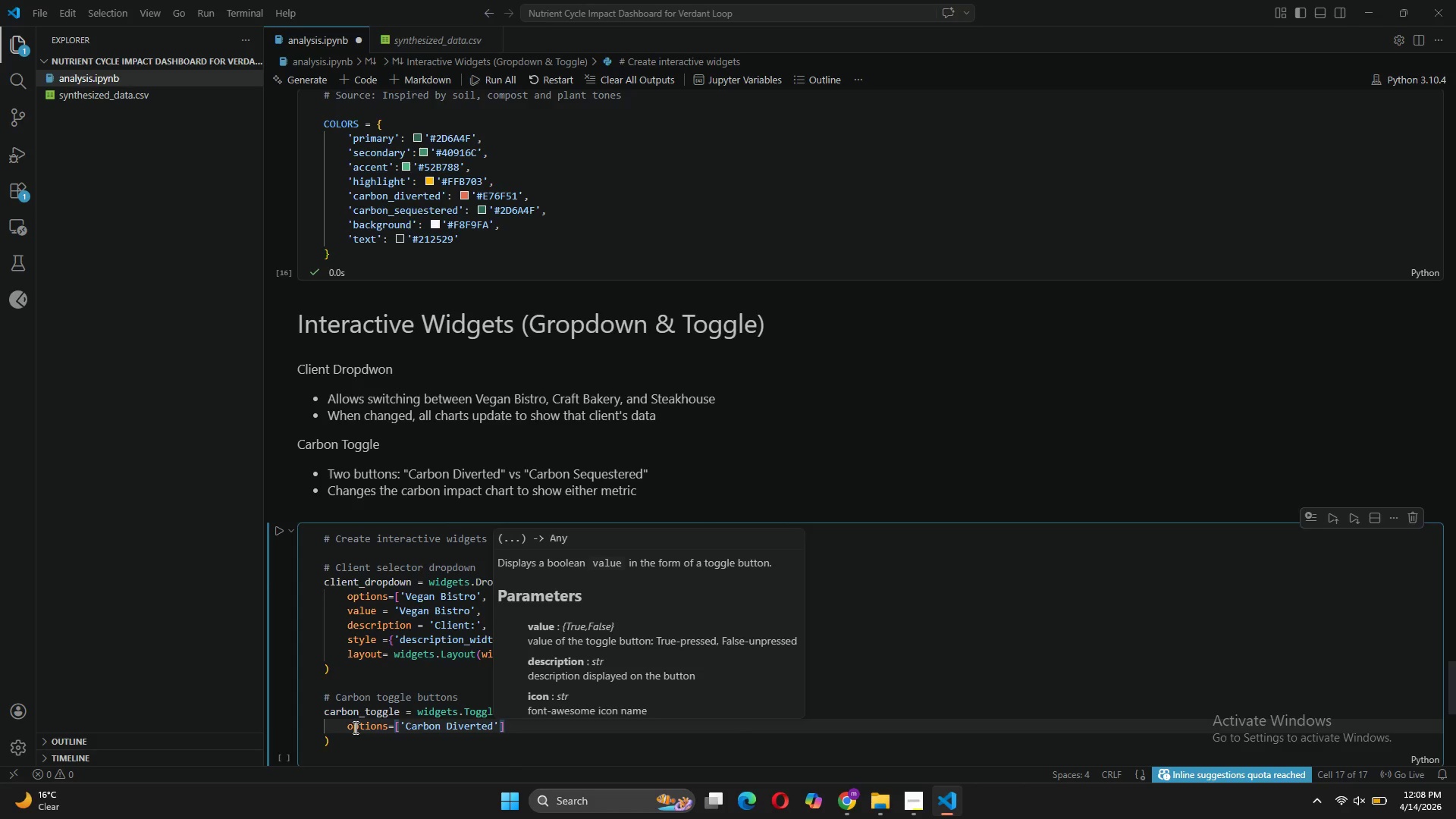 
key(ArrowRight)
 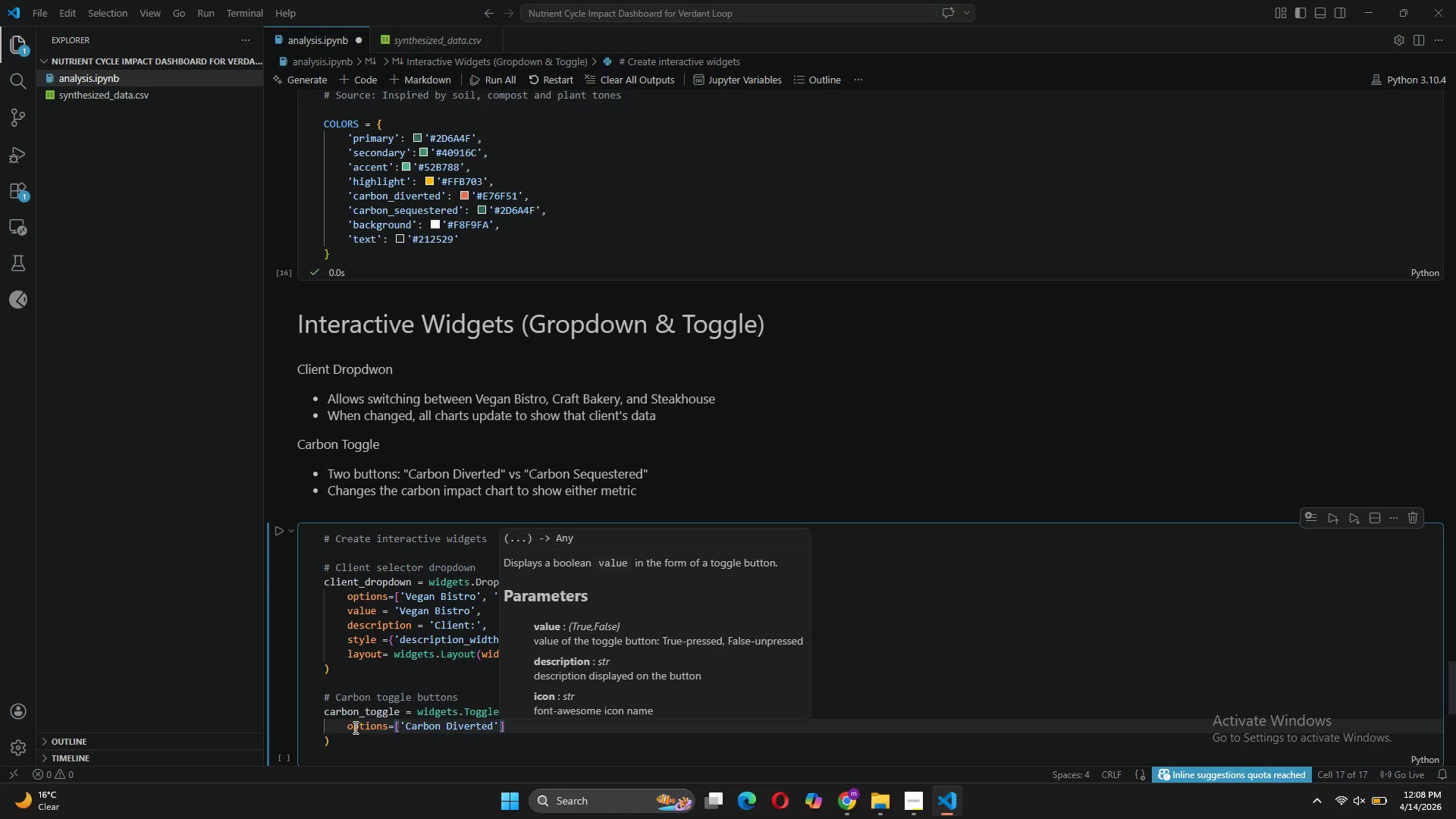 
type(, 'Carbon Sequese)
key(Backspace)
type(tered)
 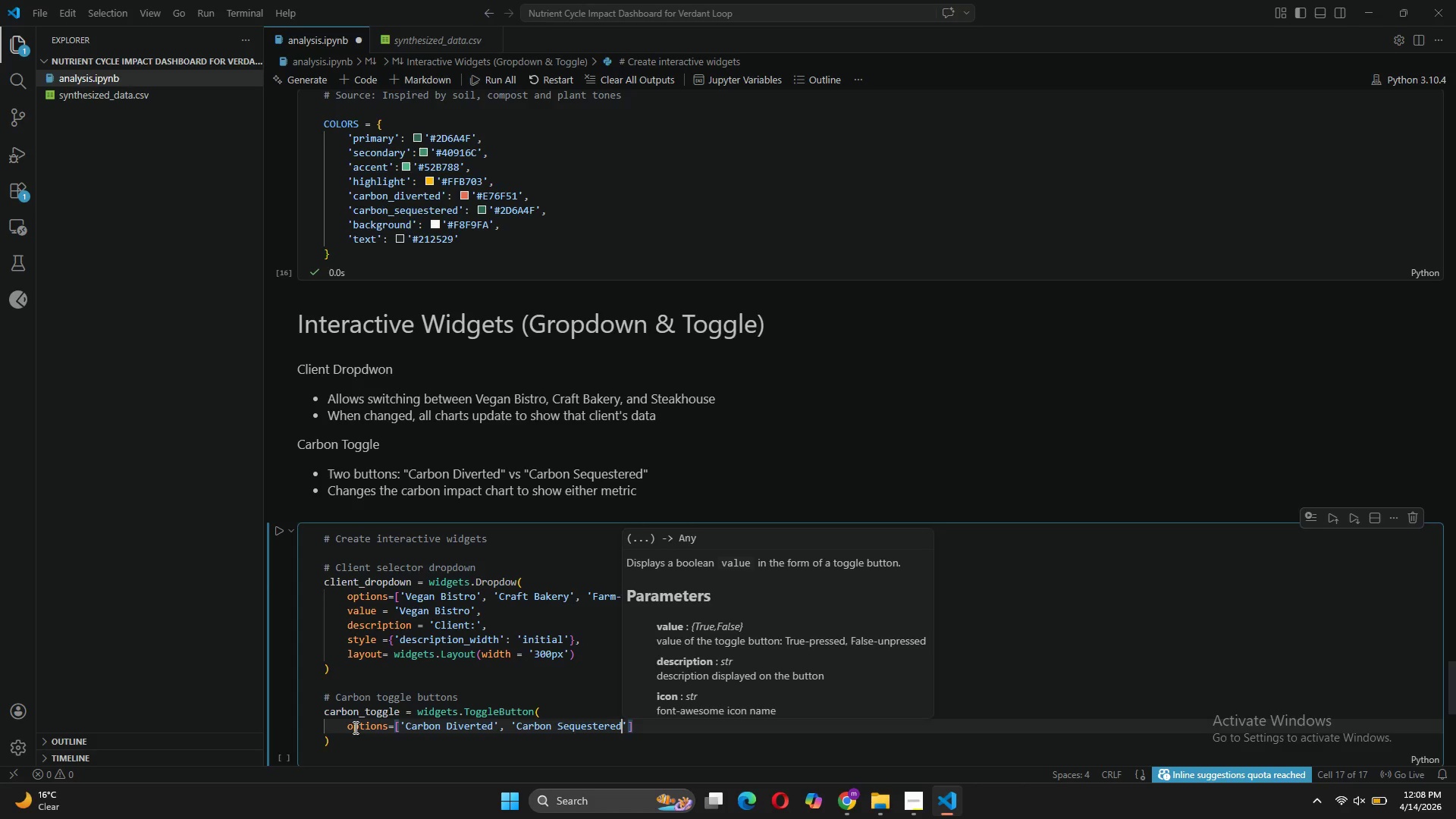 
key(ArrowRight)
 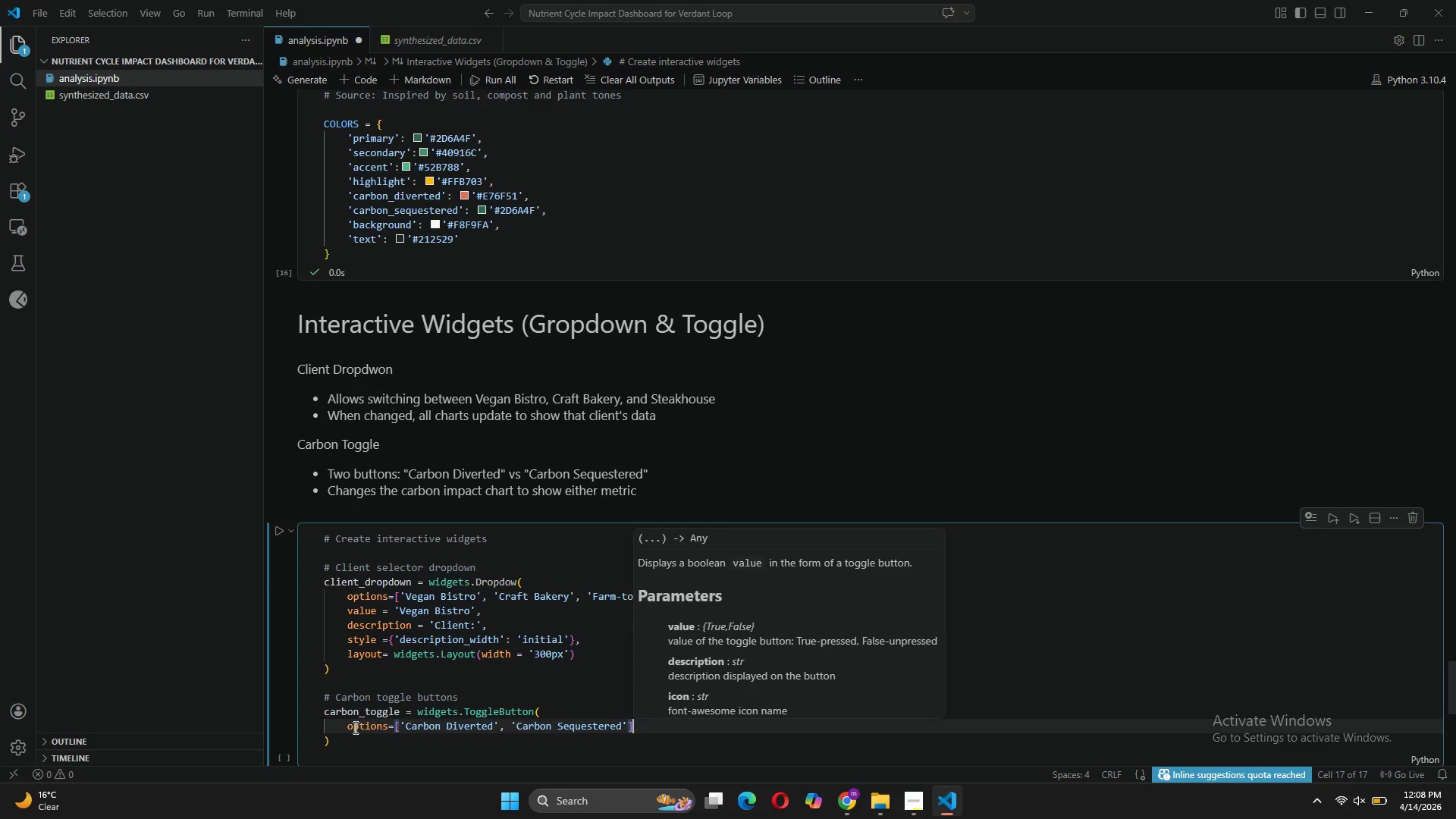 
key(ArrowRight)
 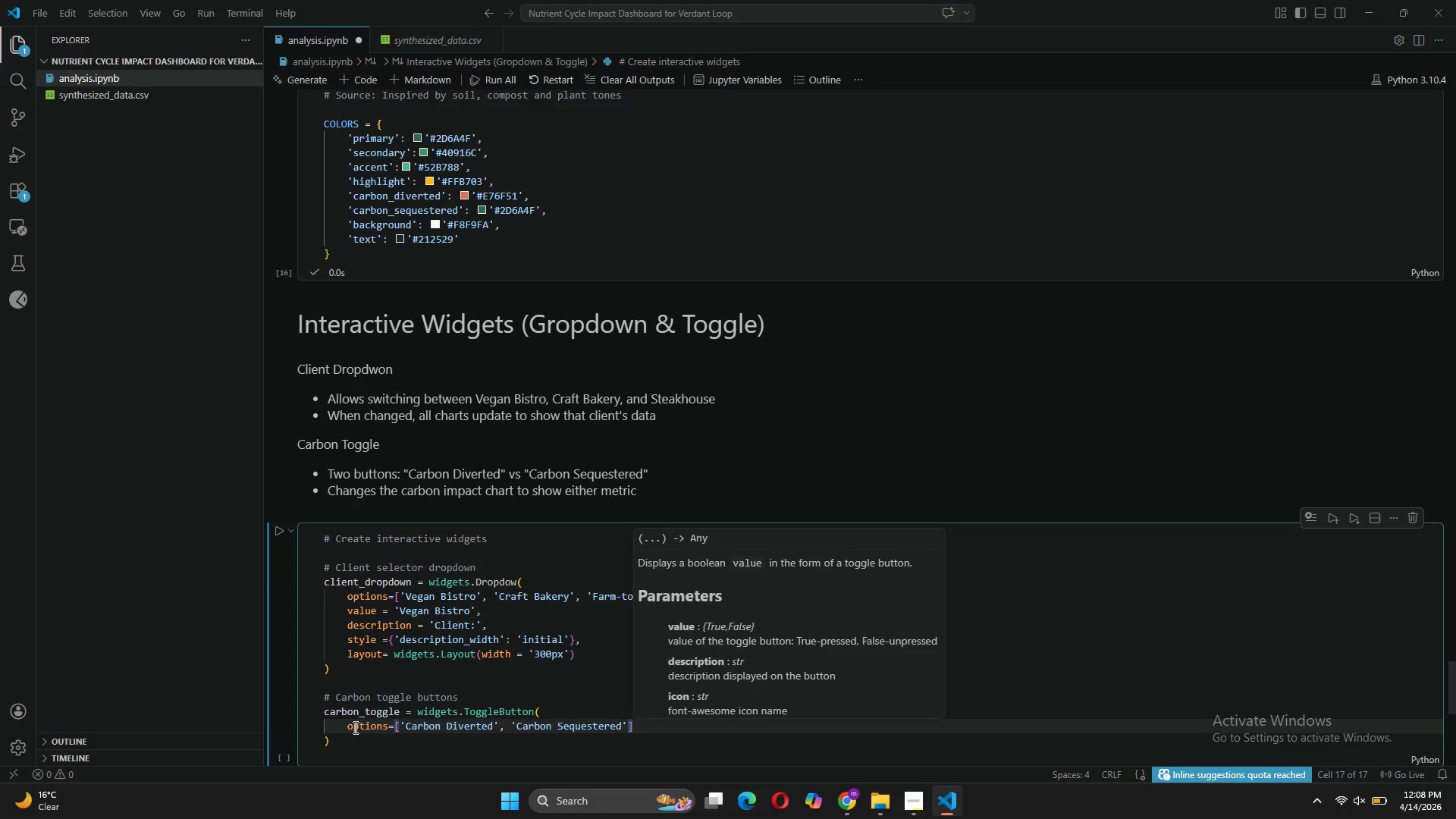 
key(Comma)
 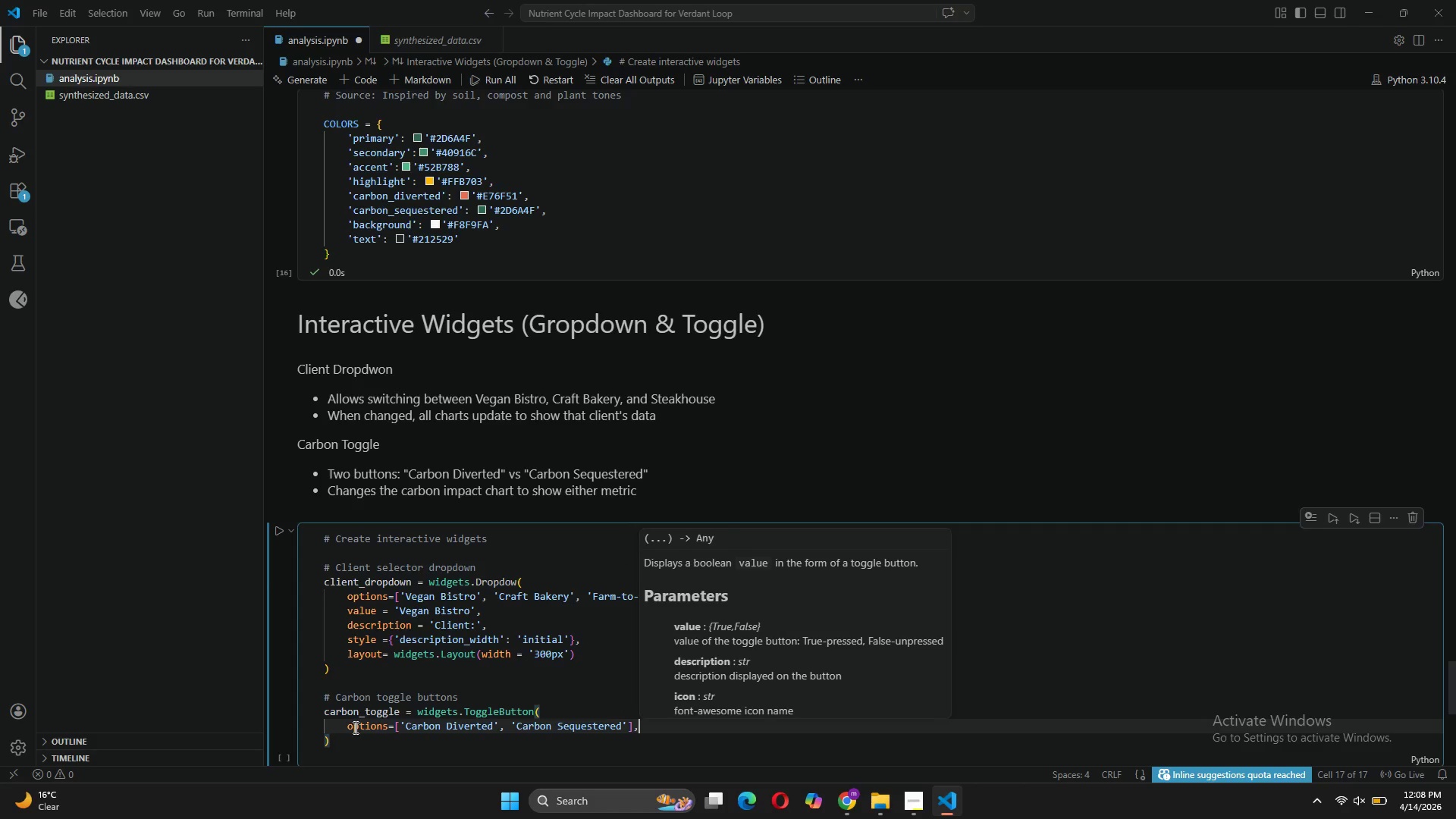 
key(Enter)
 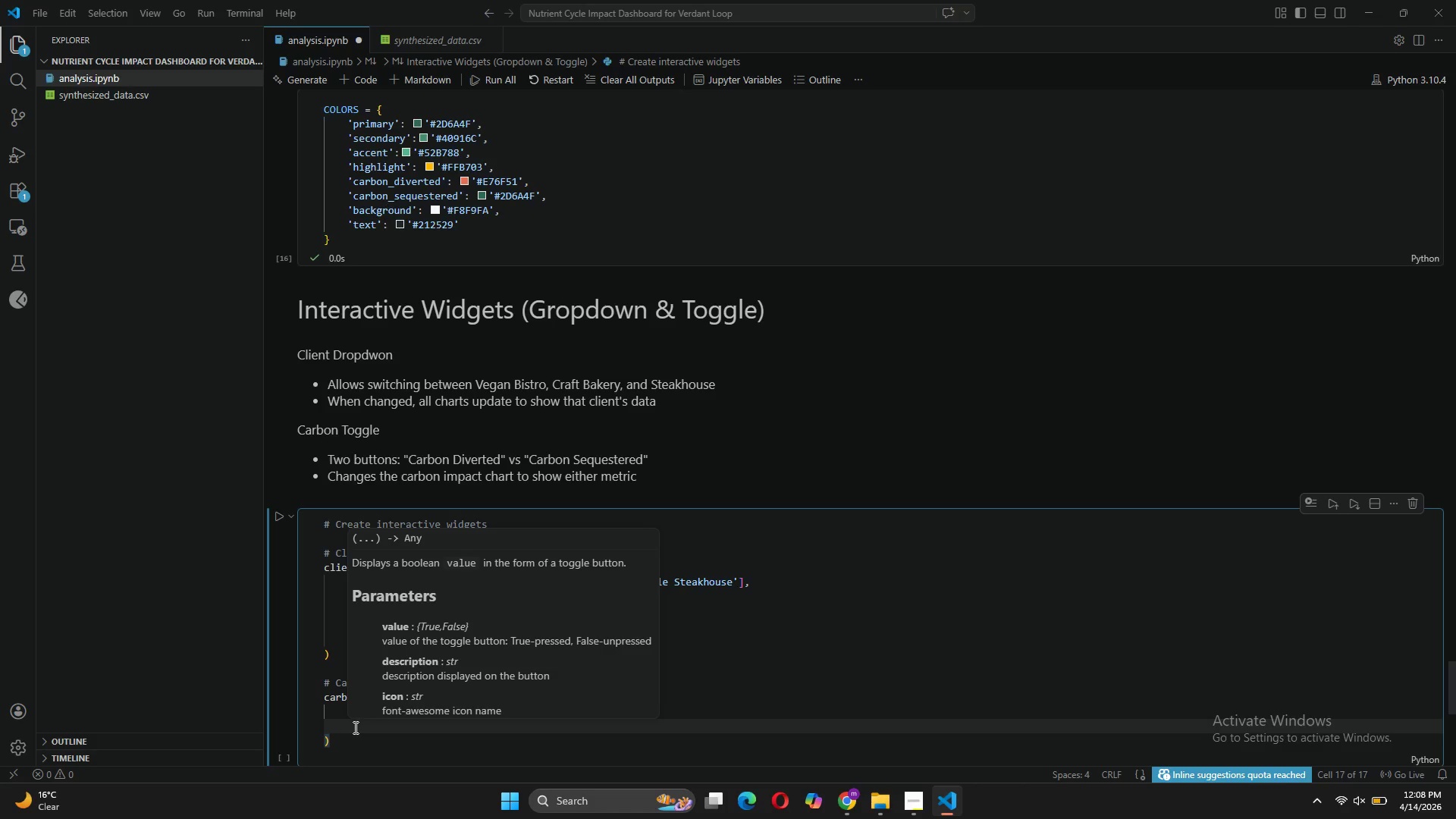 
type(description )
key(Backspace)
type(= )
key(Backspace)
type(])
key(Backspace)
type([)
 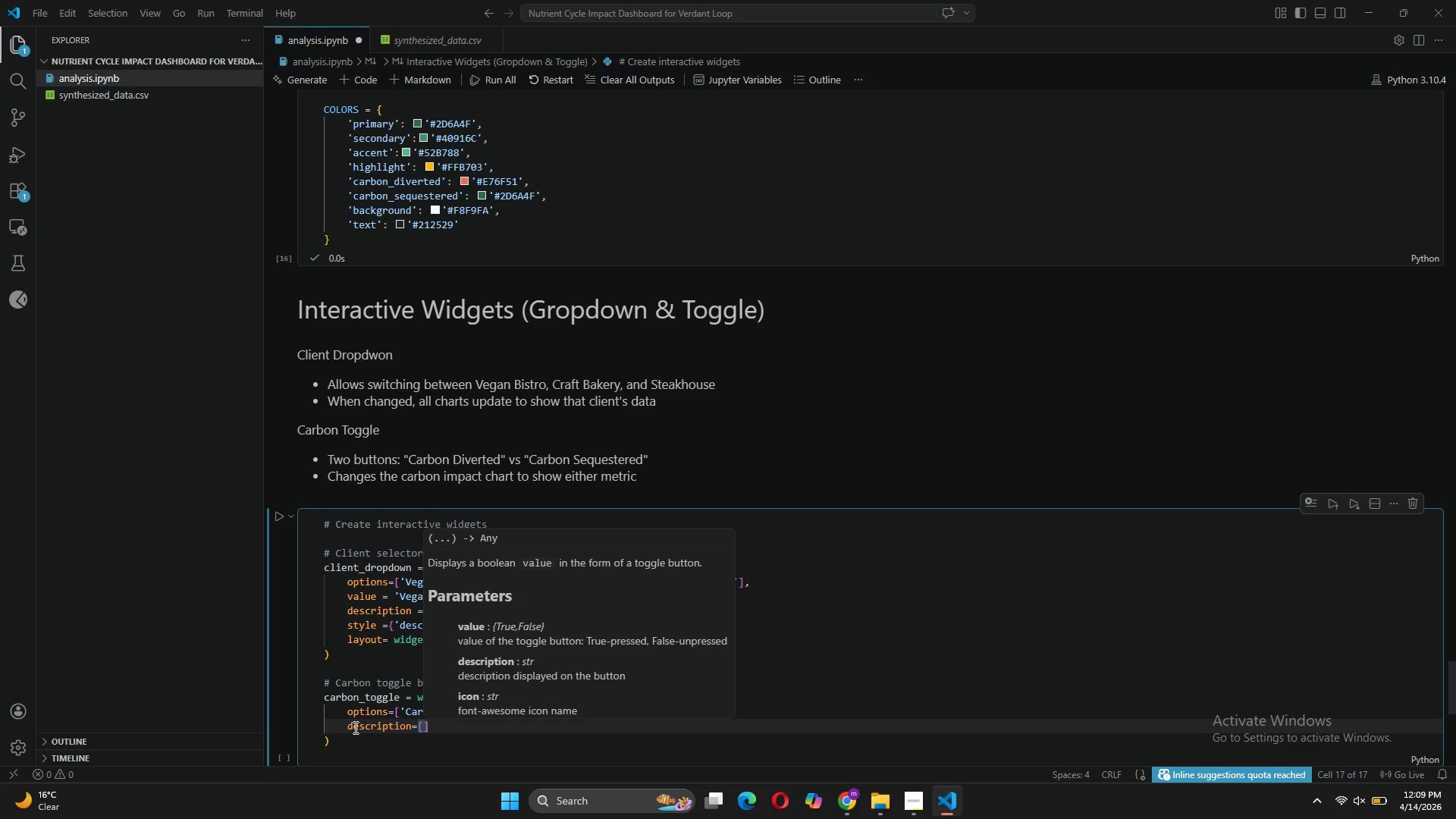 
key(Backspace)
type('c)
key(Backspace)
type(Carbon View:)
 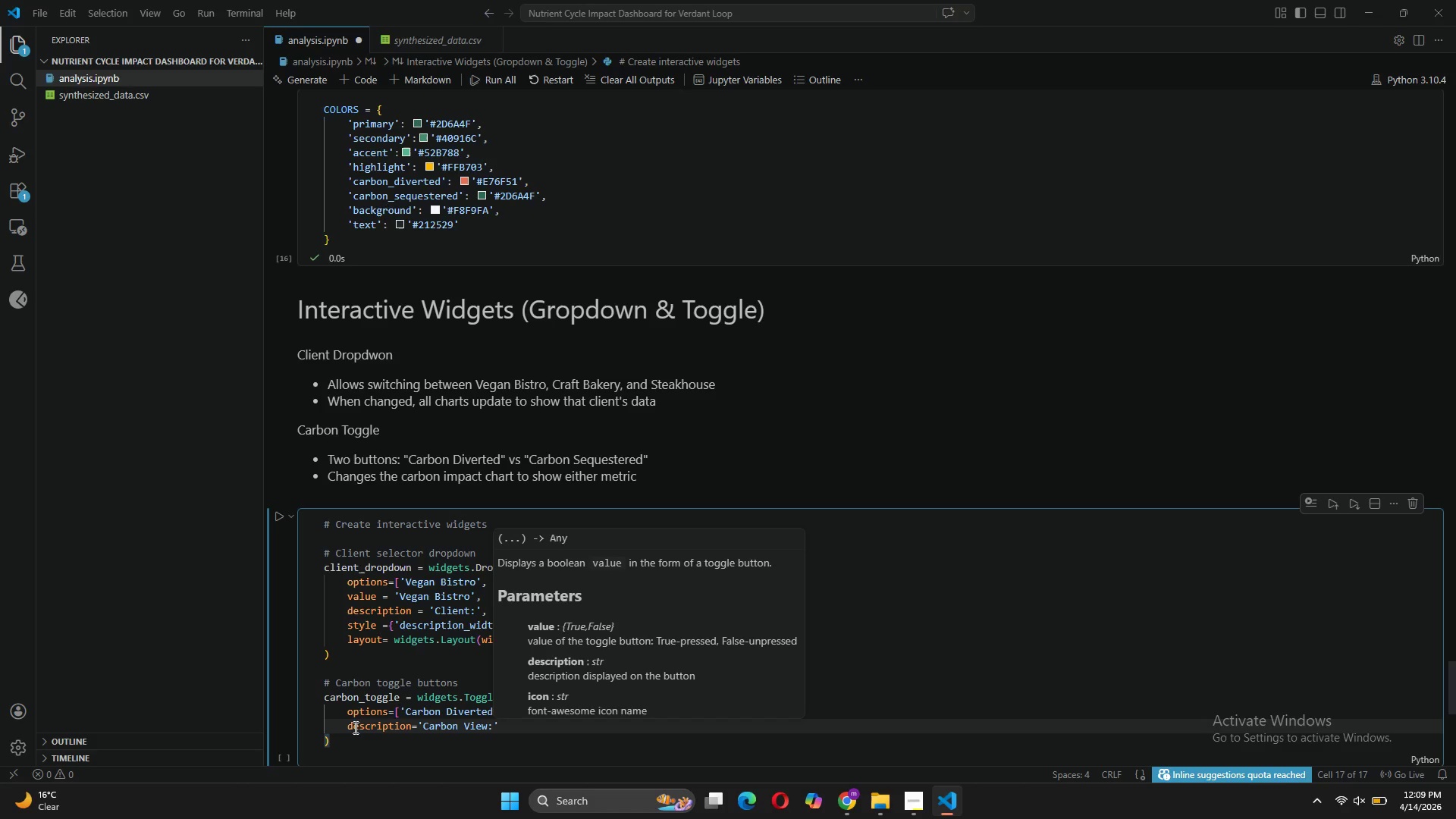 
key(ArrowRight)
 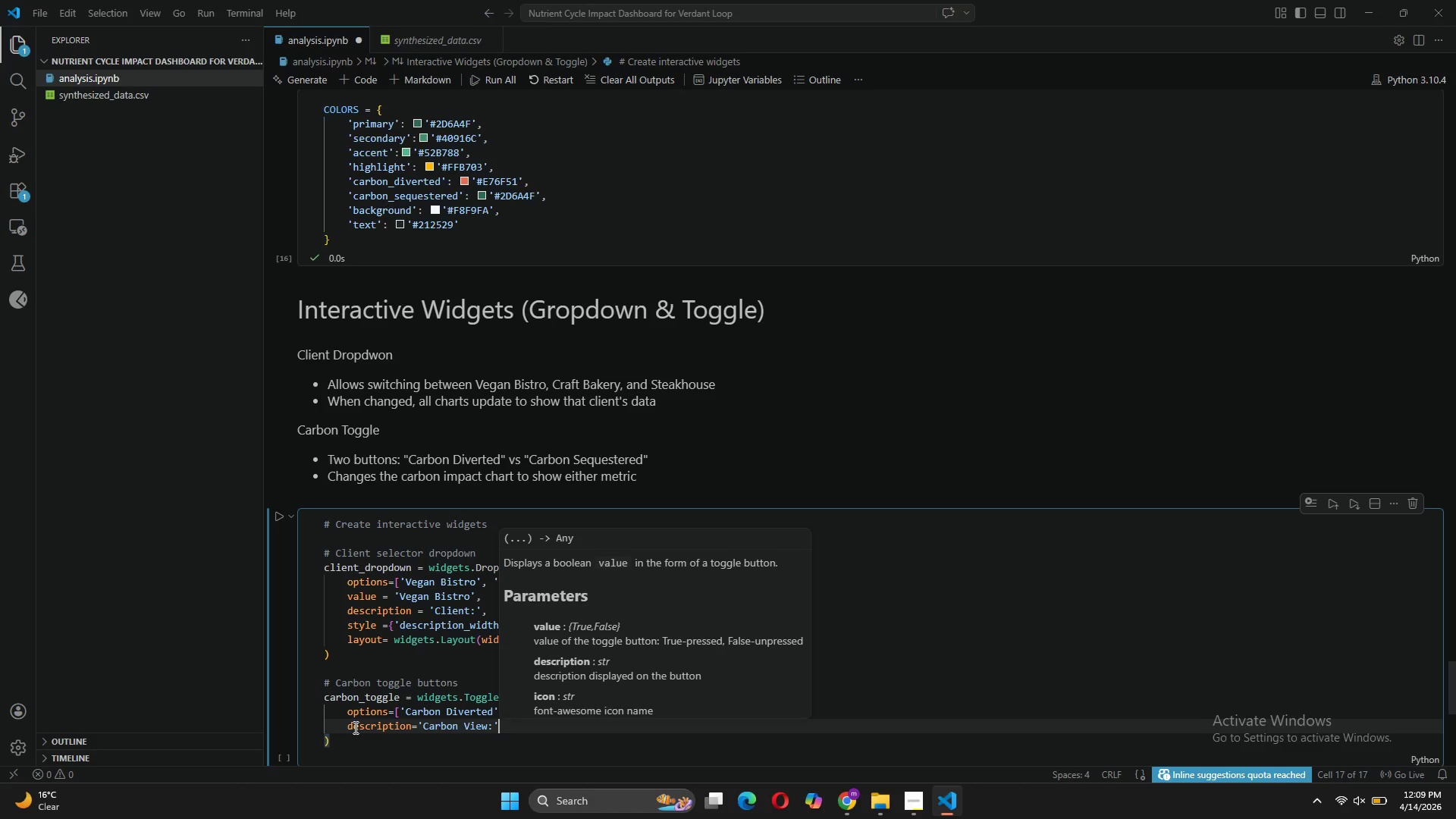 
key(Comma)
 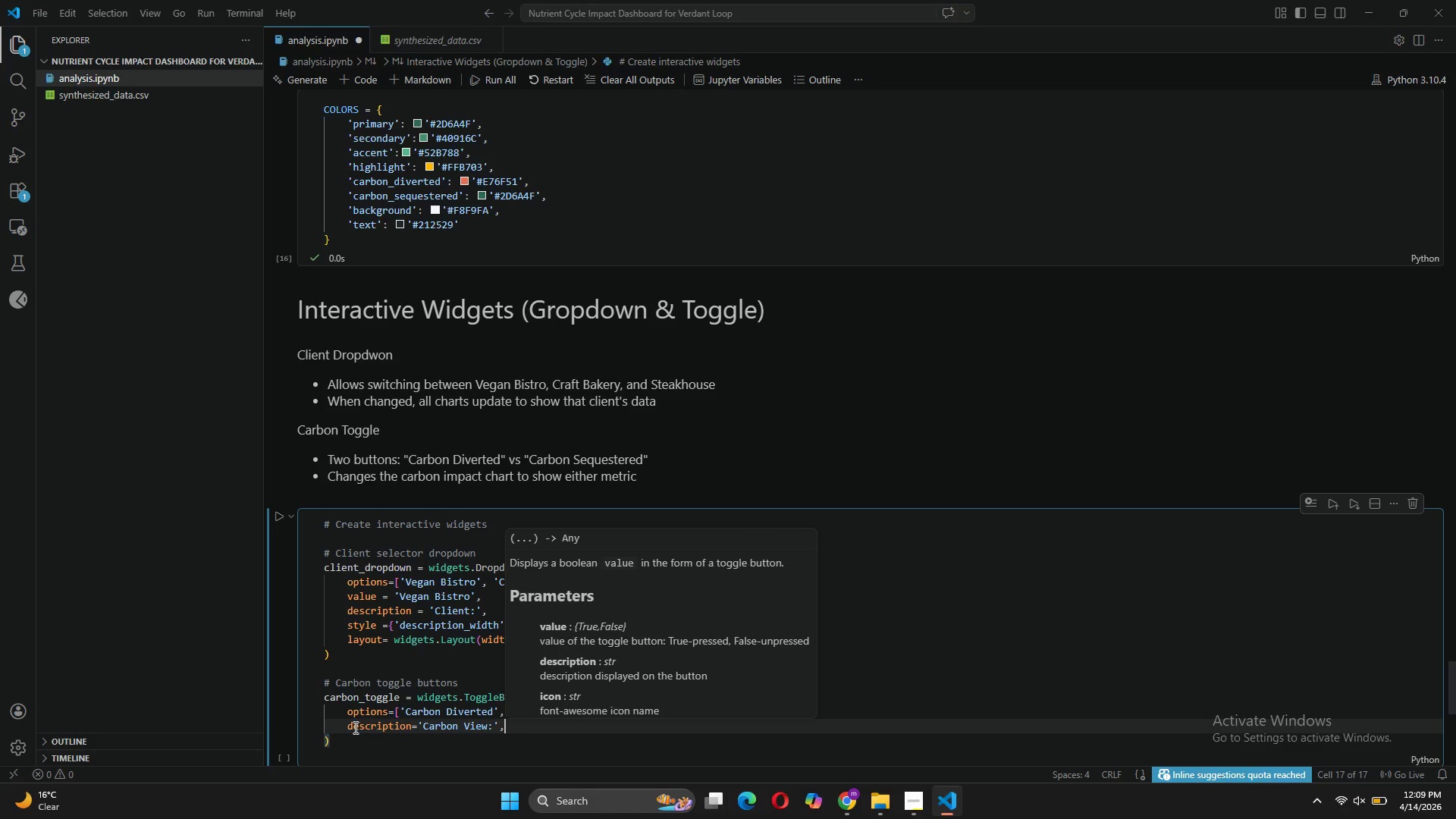 
key(Enter)
 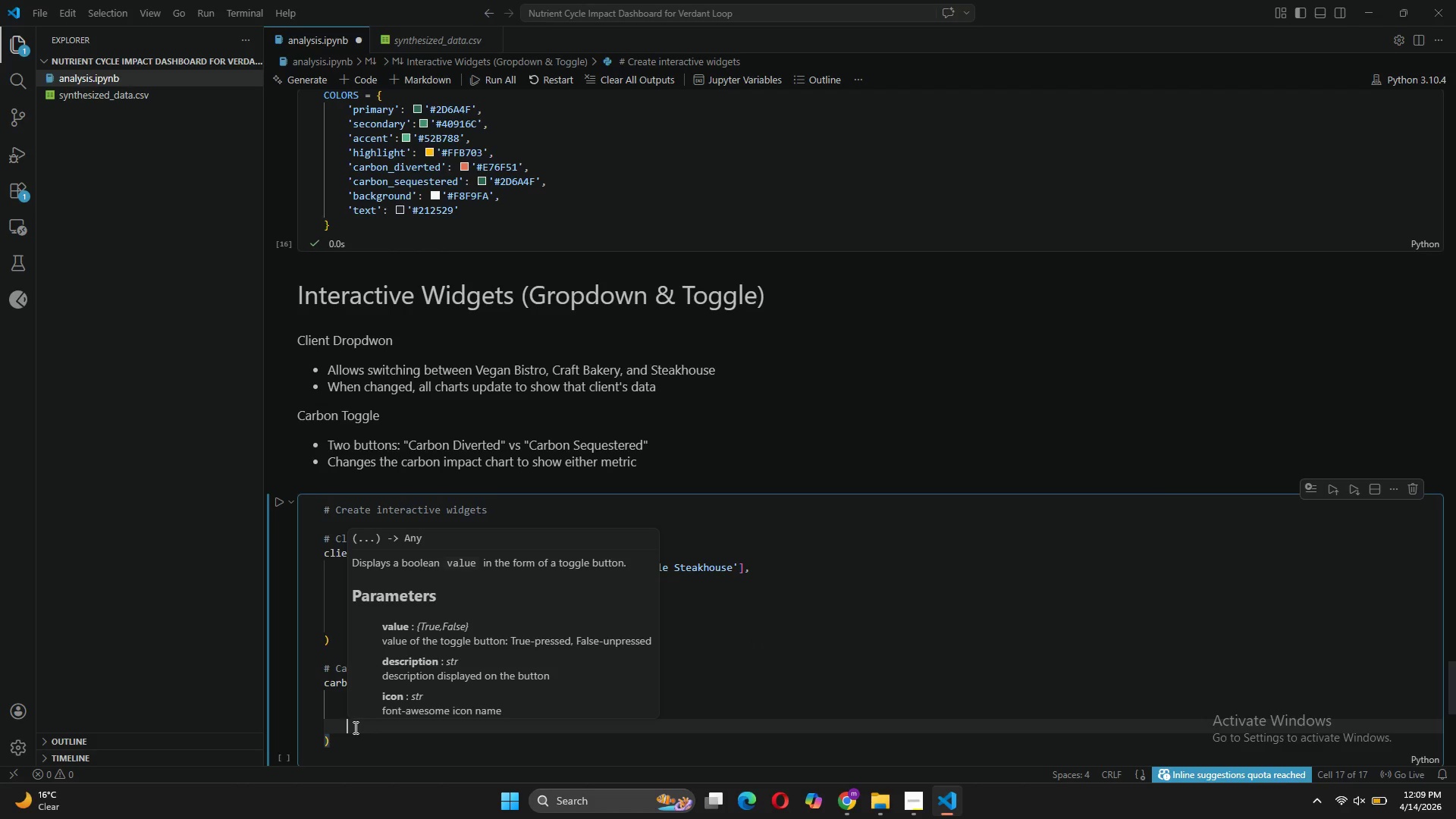 
type(disabeled:)
 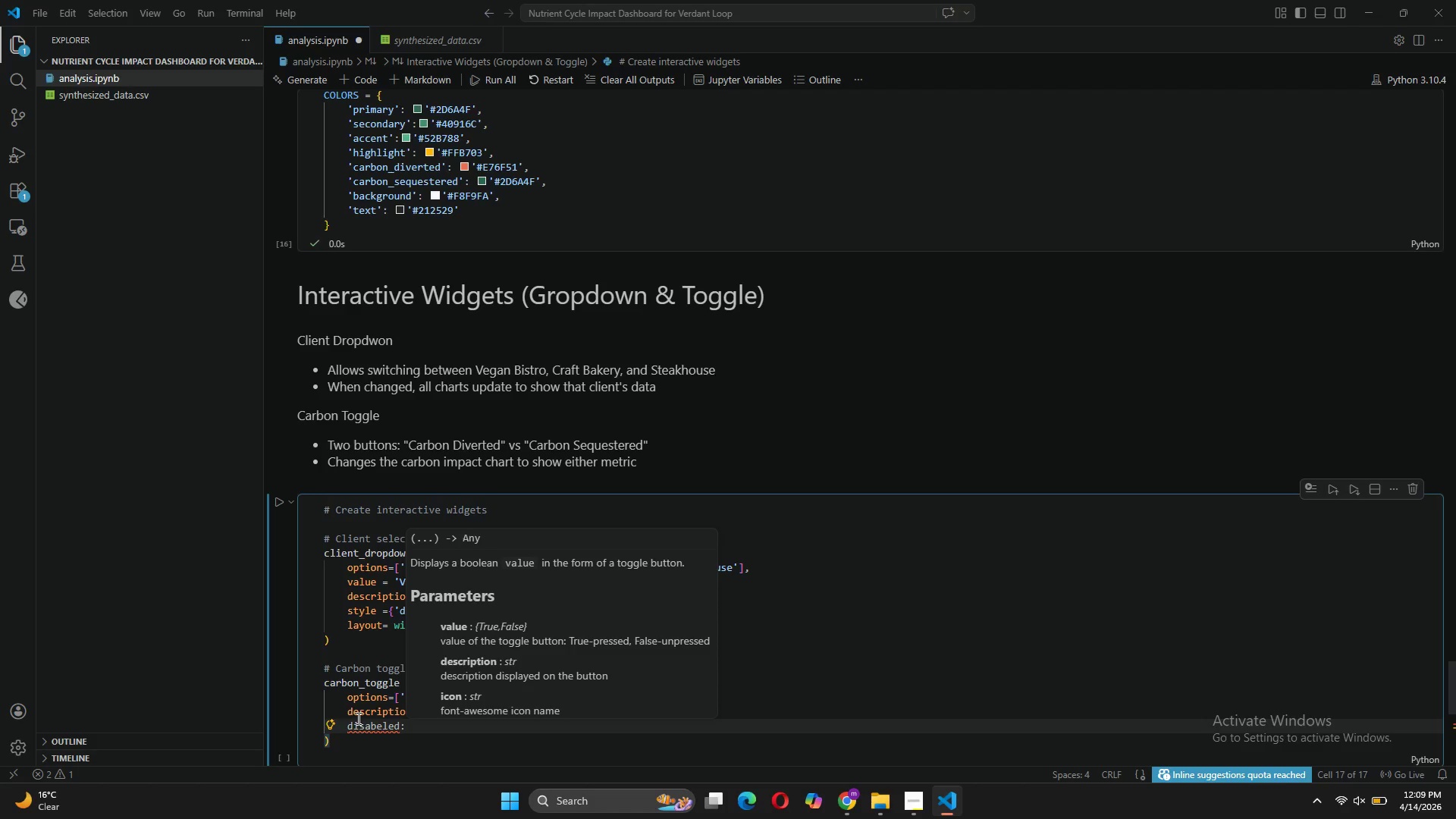 
wait(5.17)
 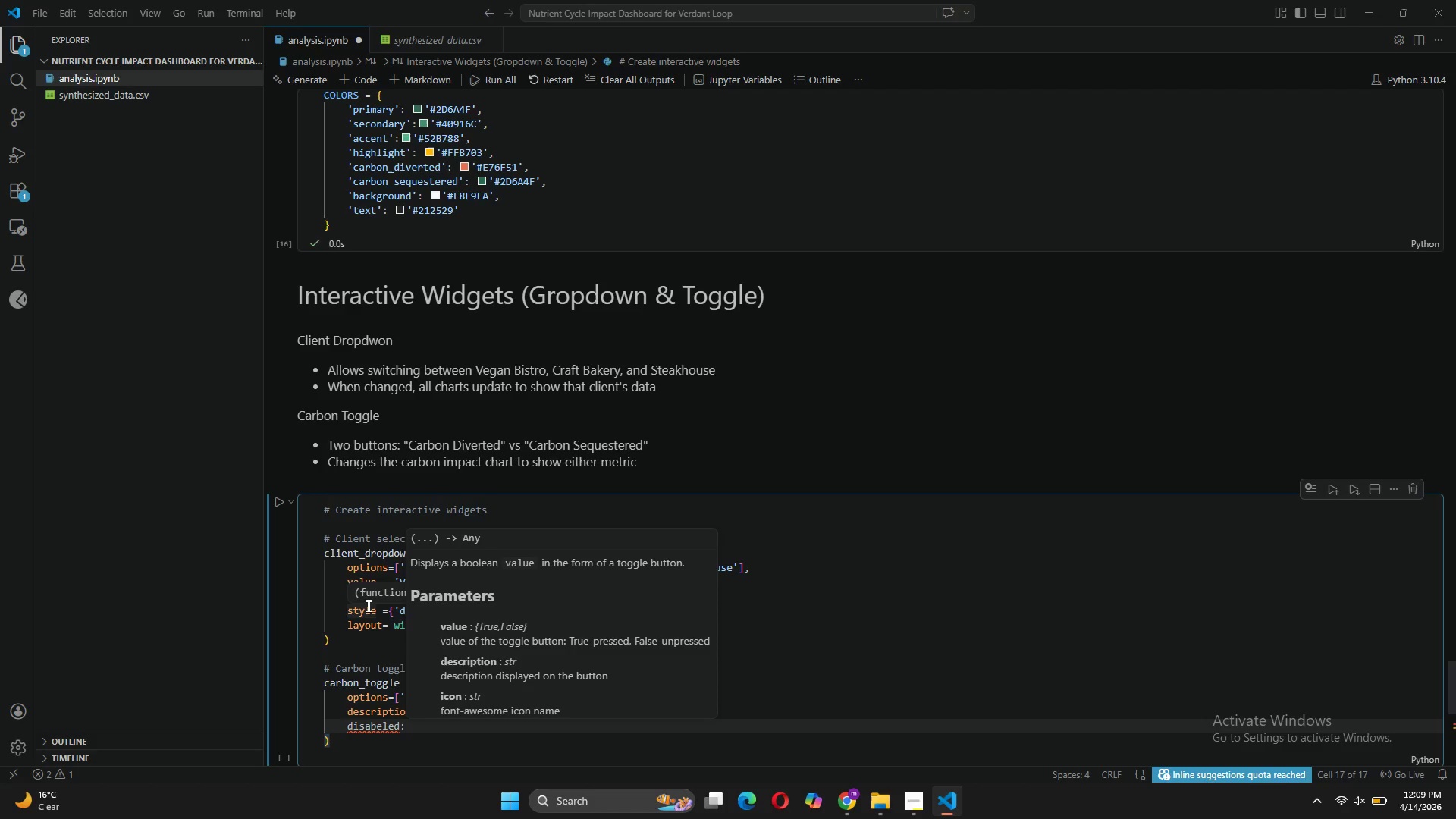 
left_click([382, 729])
 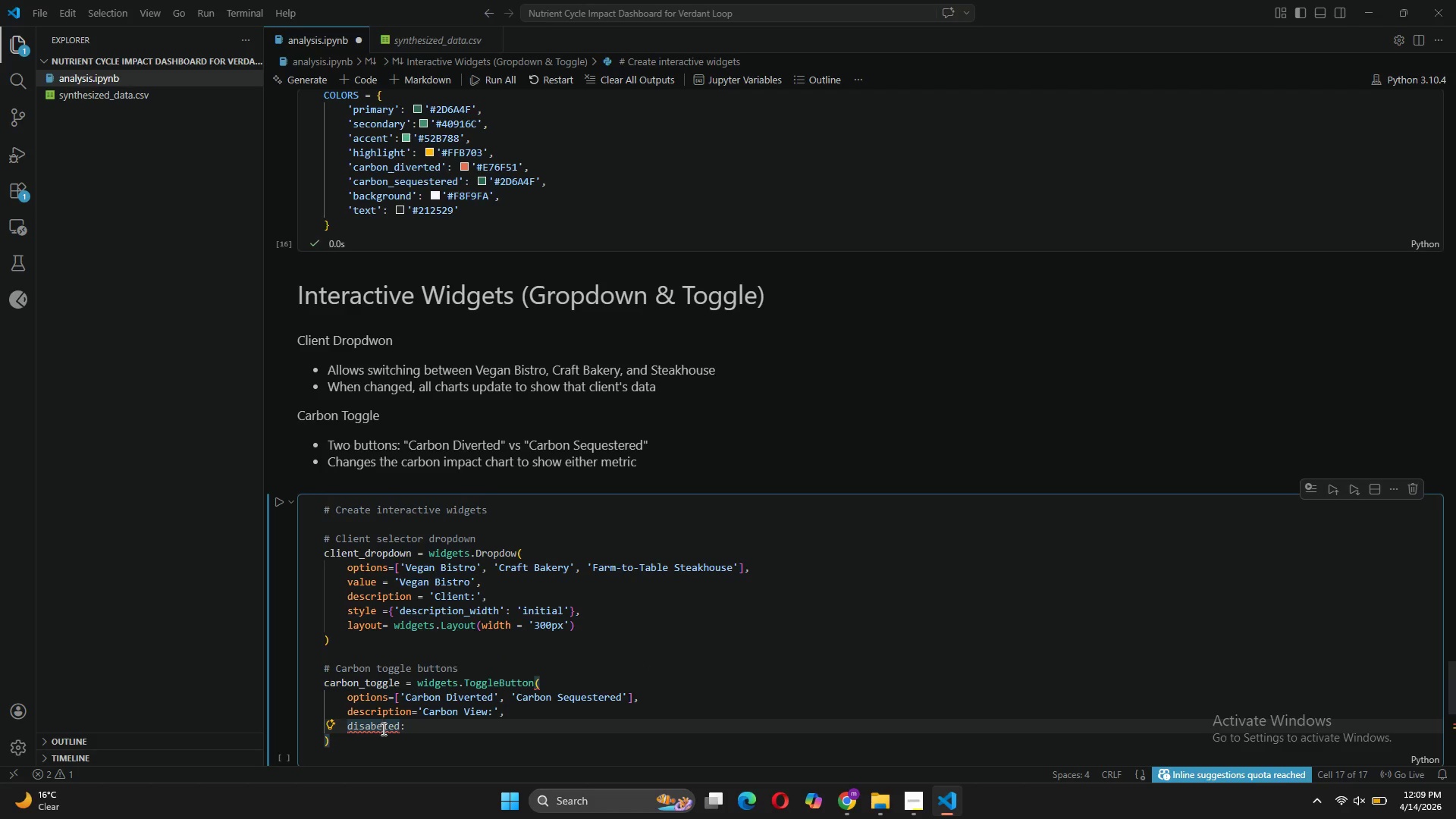 
key(Backspace)
 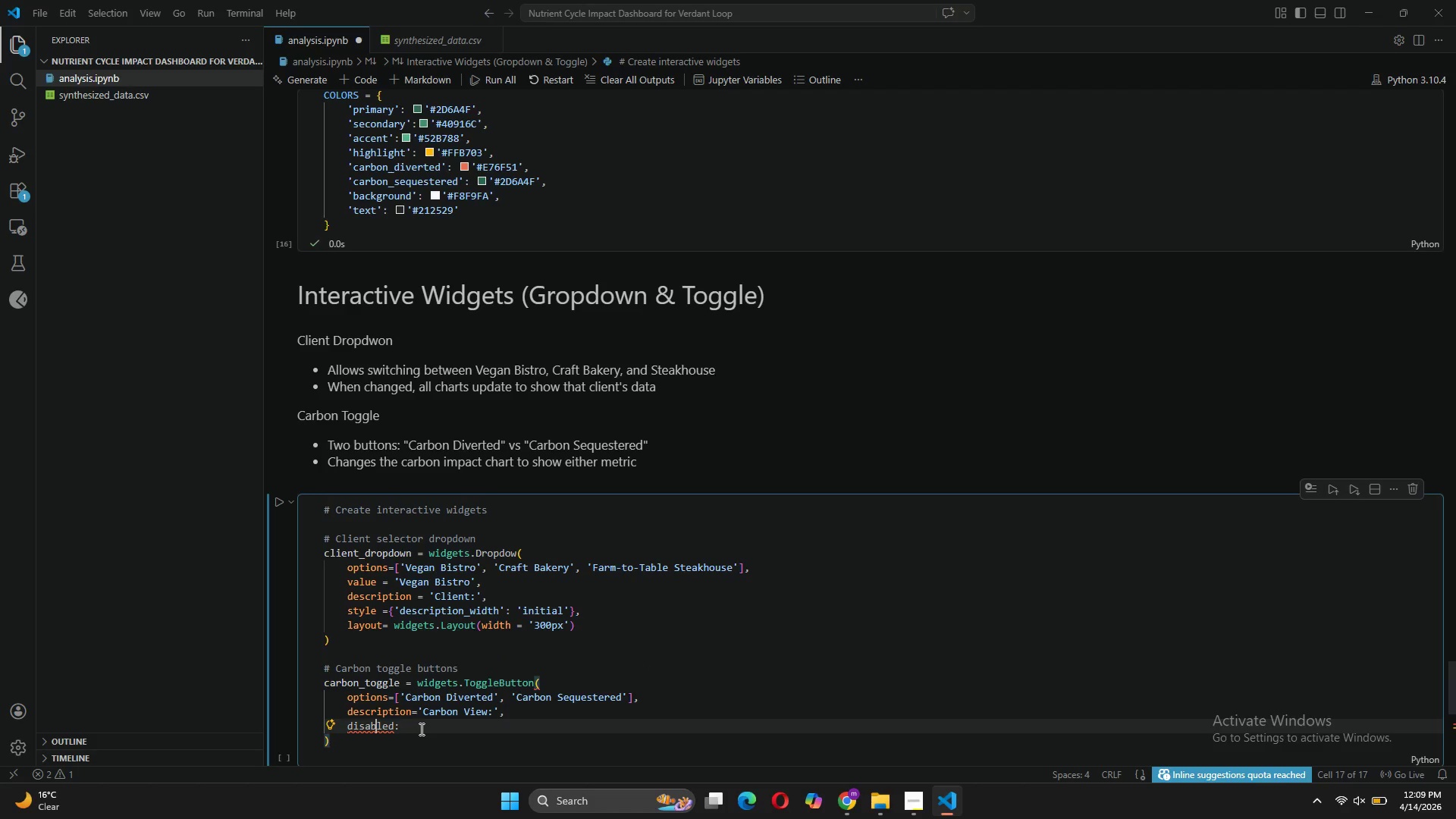 
left_click([419, 726])
 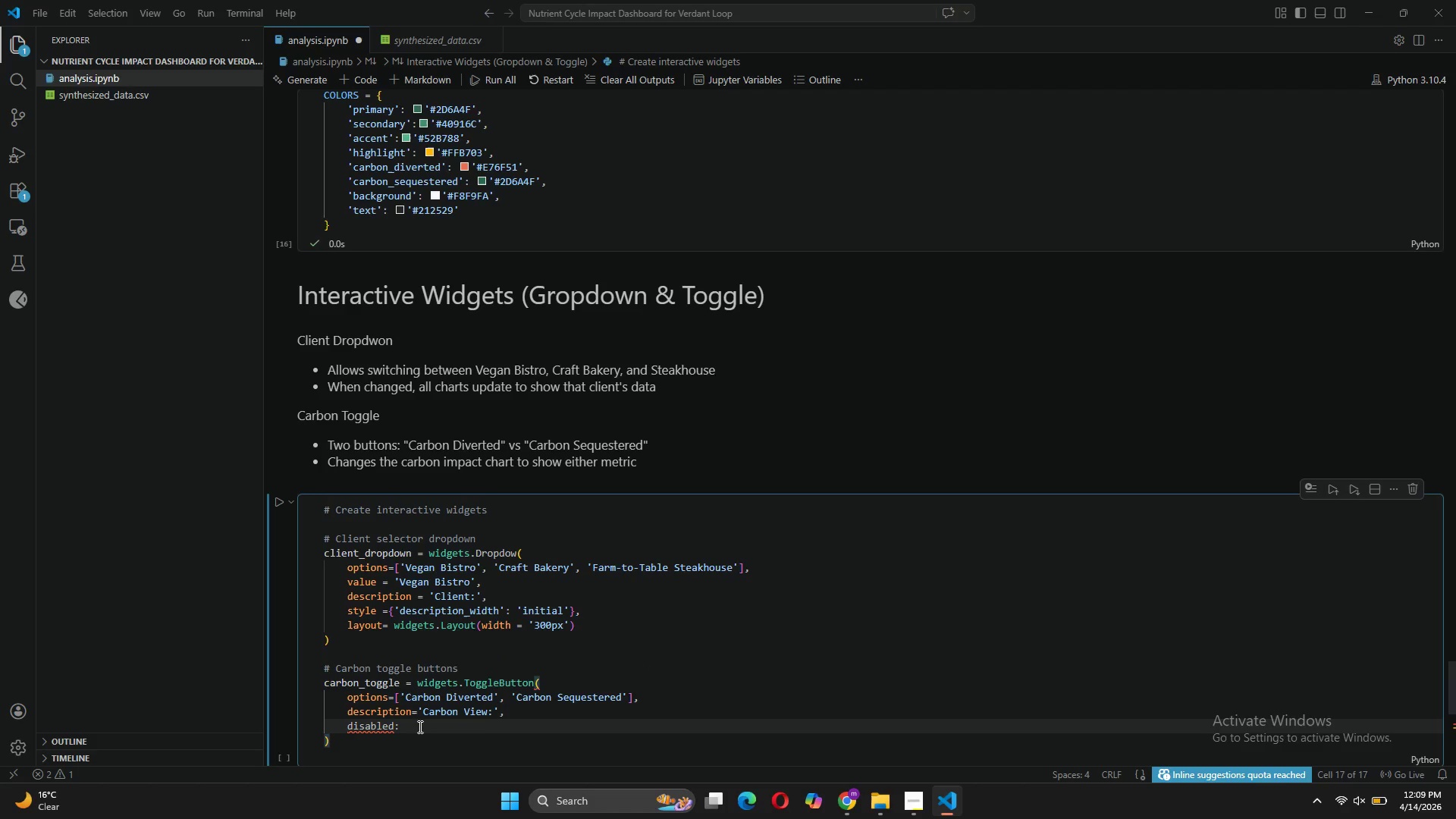 
key(Backspace)
type(=False,)
 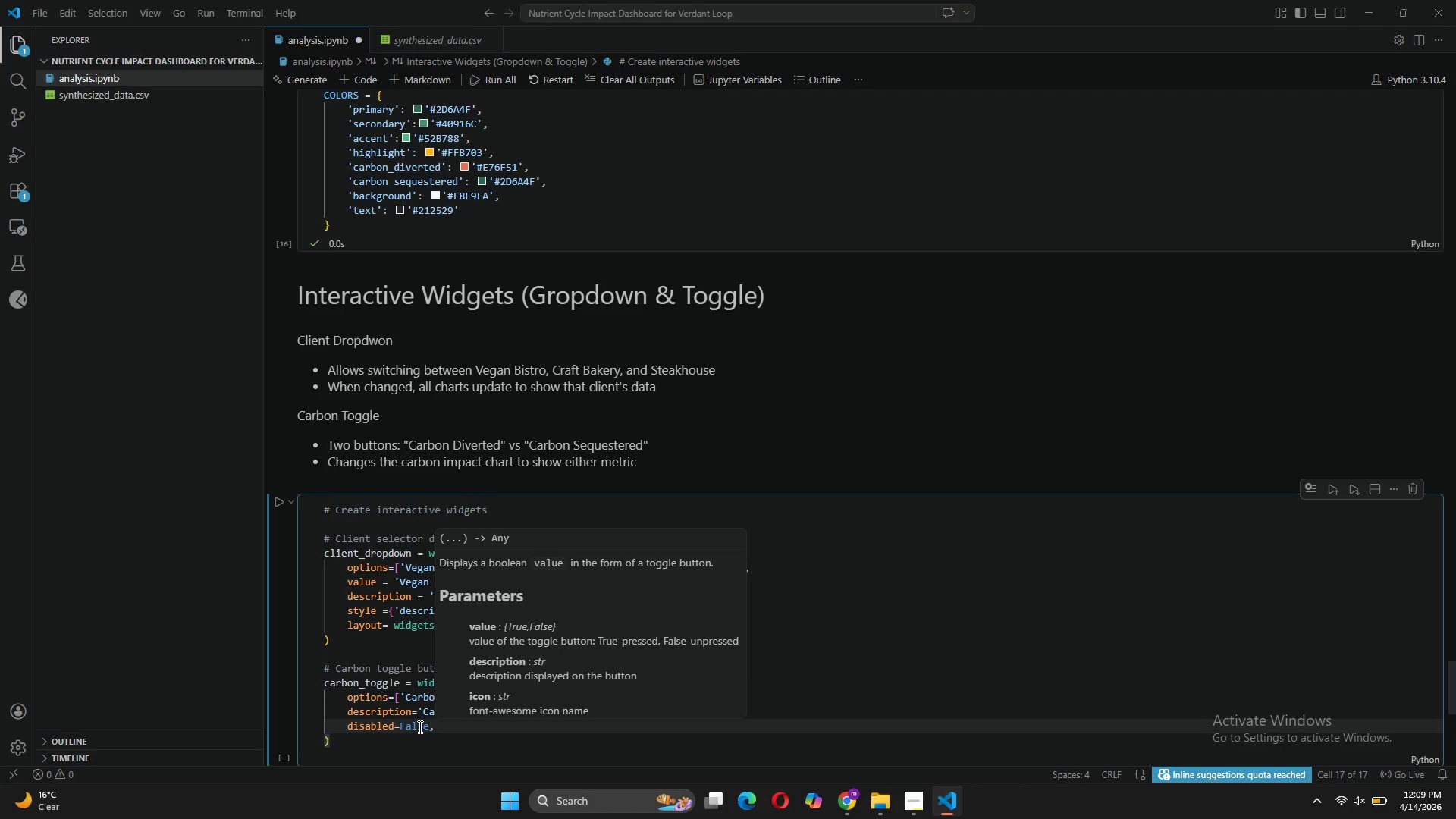 
key(Enter)